 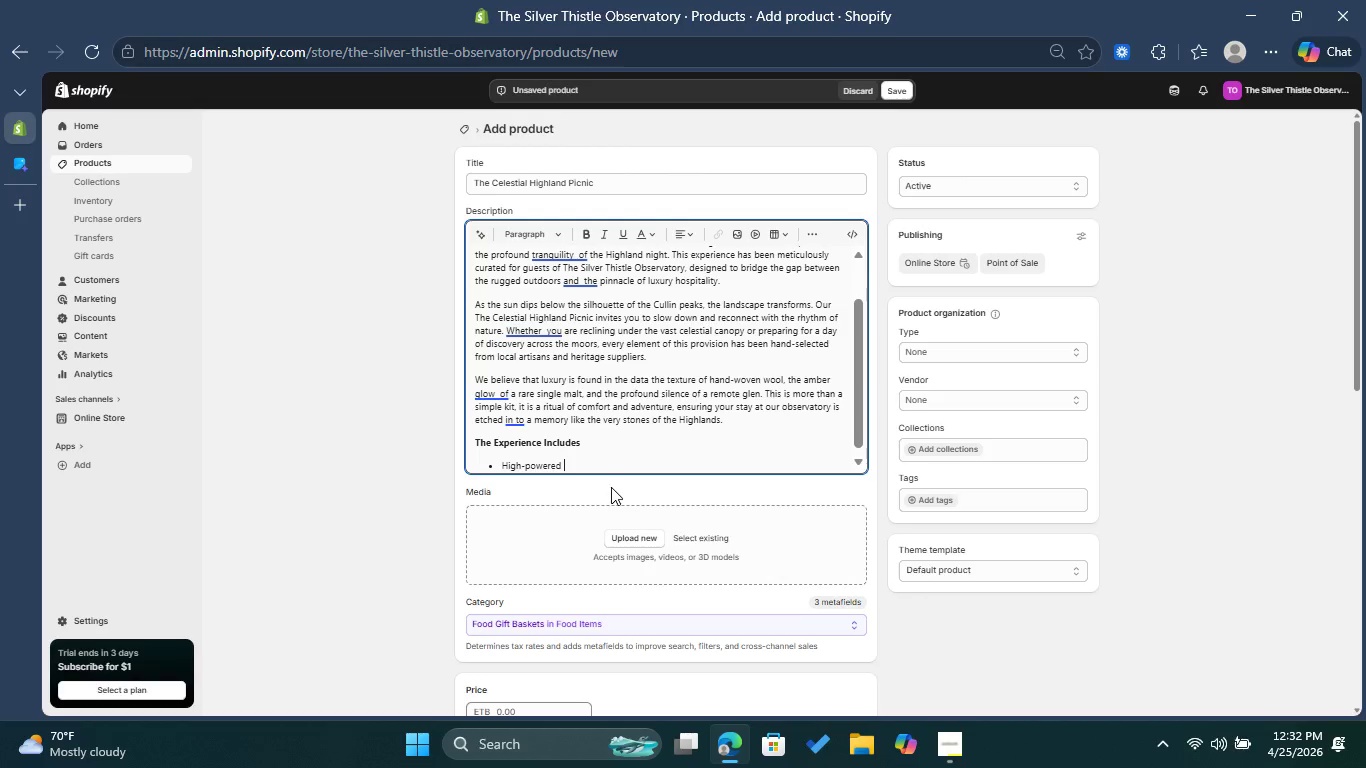 
type(binov)
key(Backspace)
type(cular-set)
 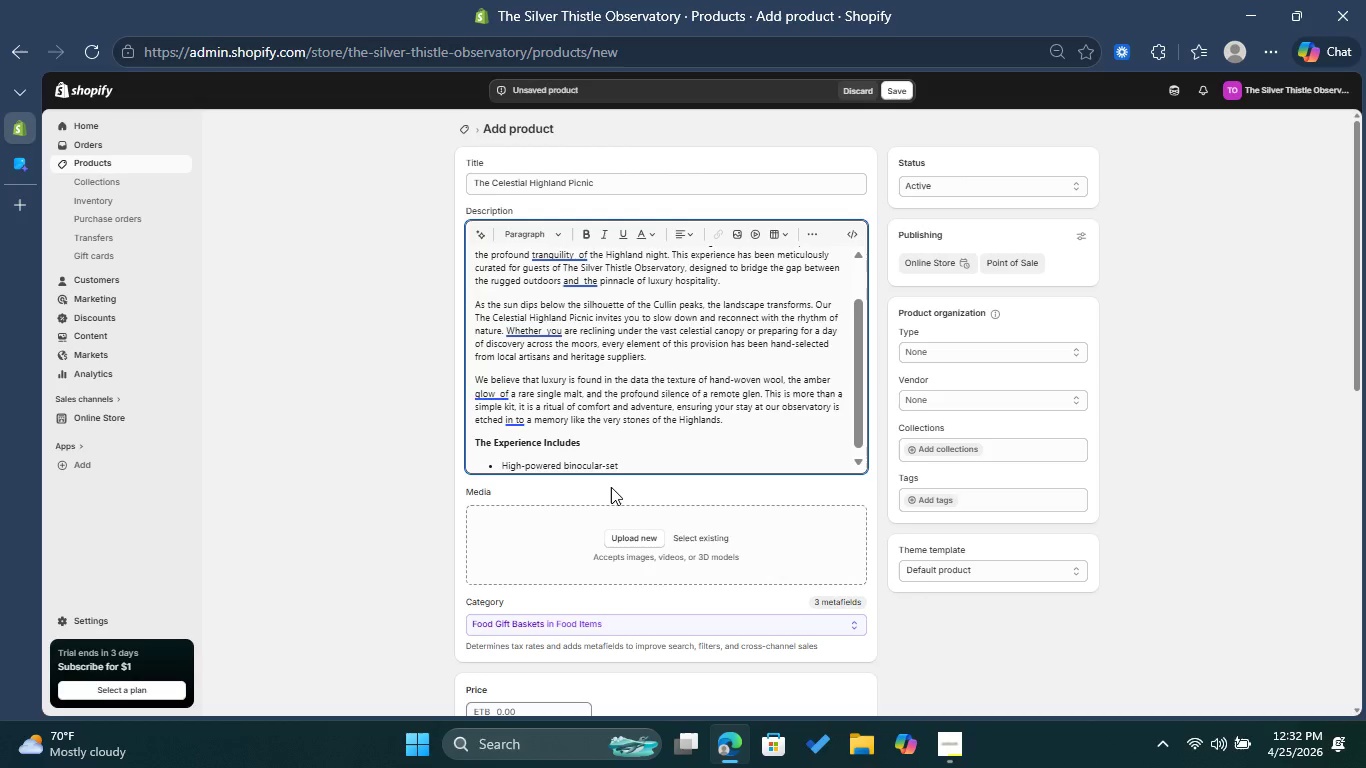 
key(Enter)
 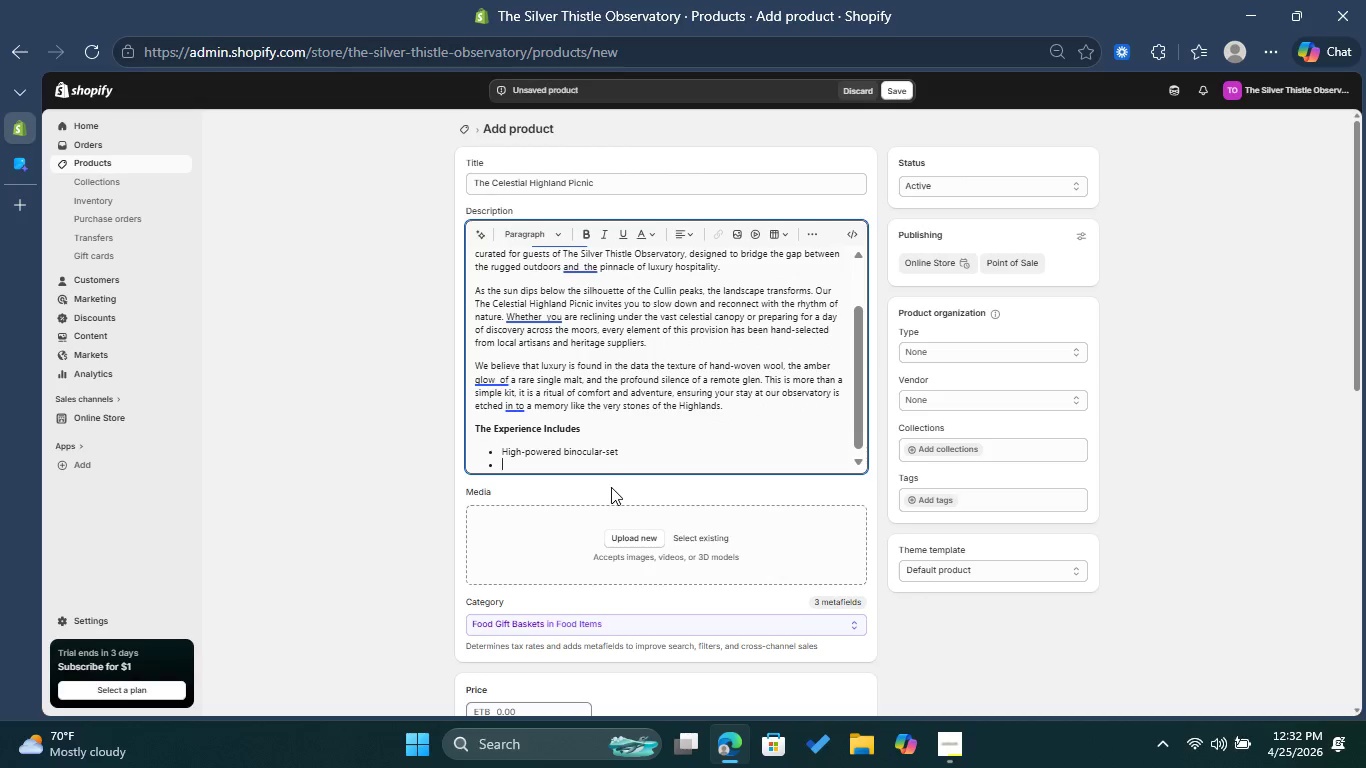 
type(Arttisan cheese bo)
 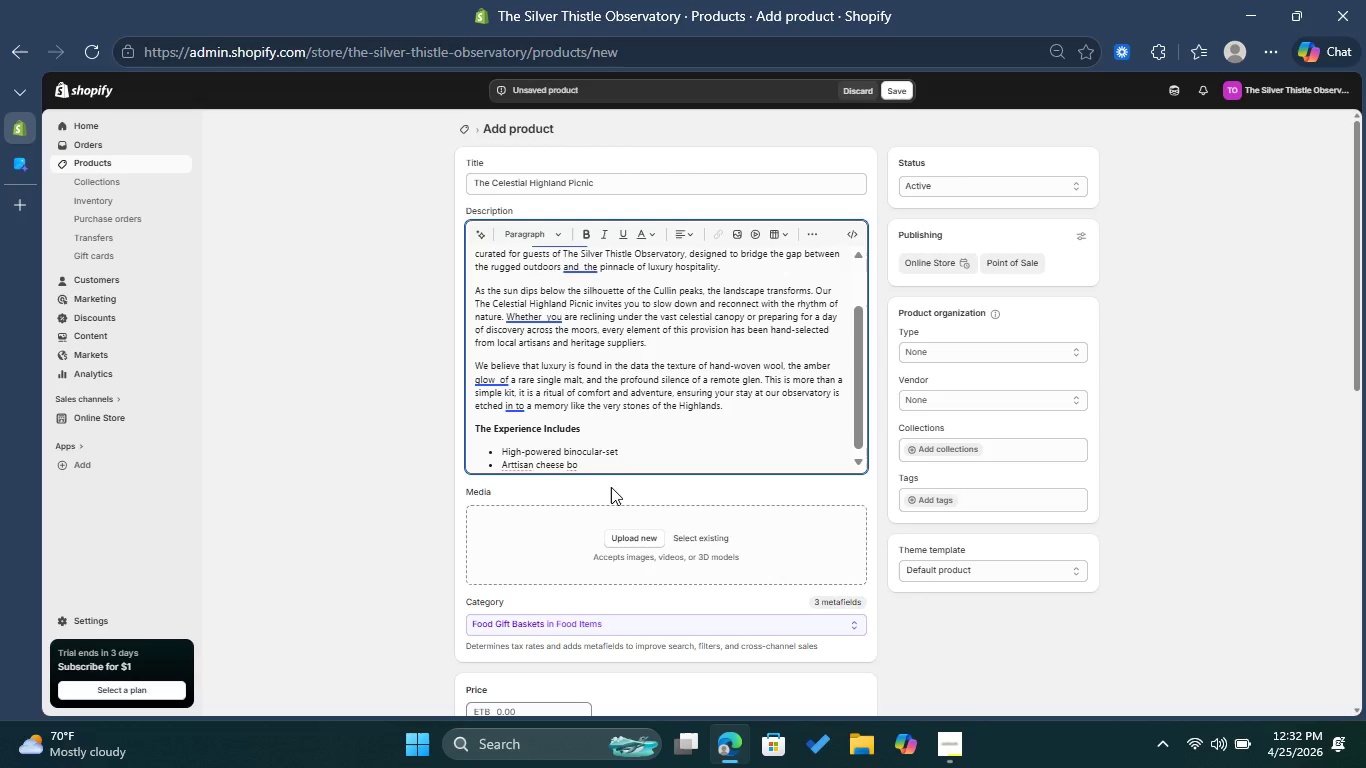 
type(ar d)
key(Backspace)
key(Backspace)
type(d)
 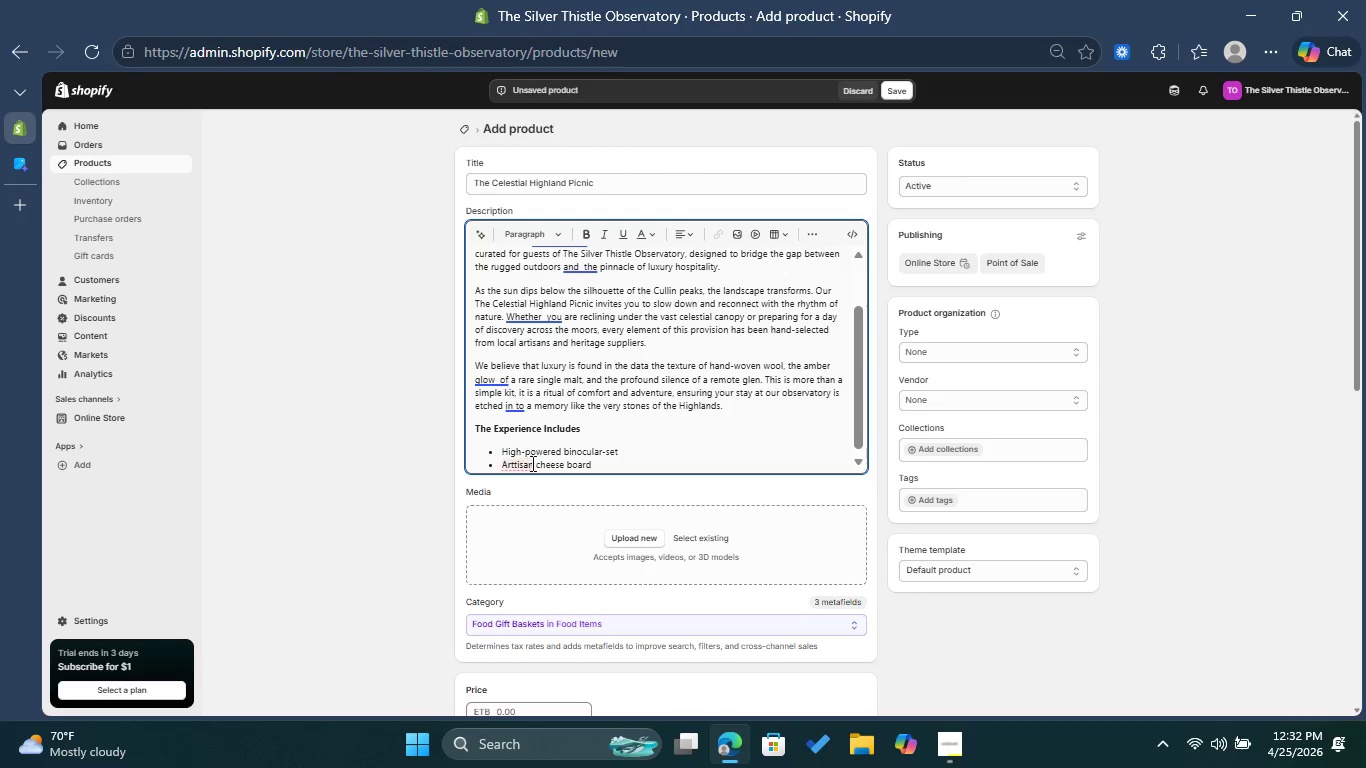 
left_click([523, 466])
 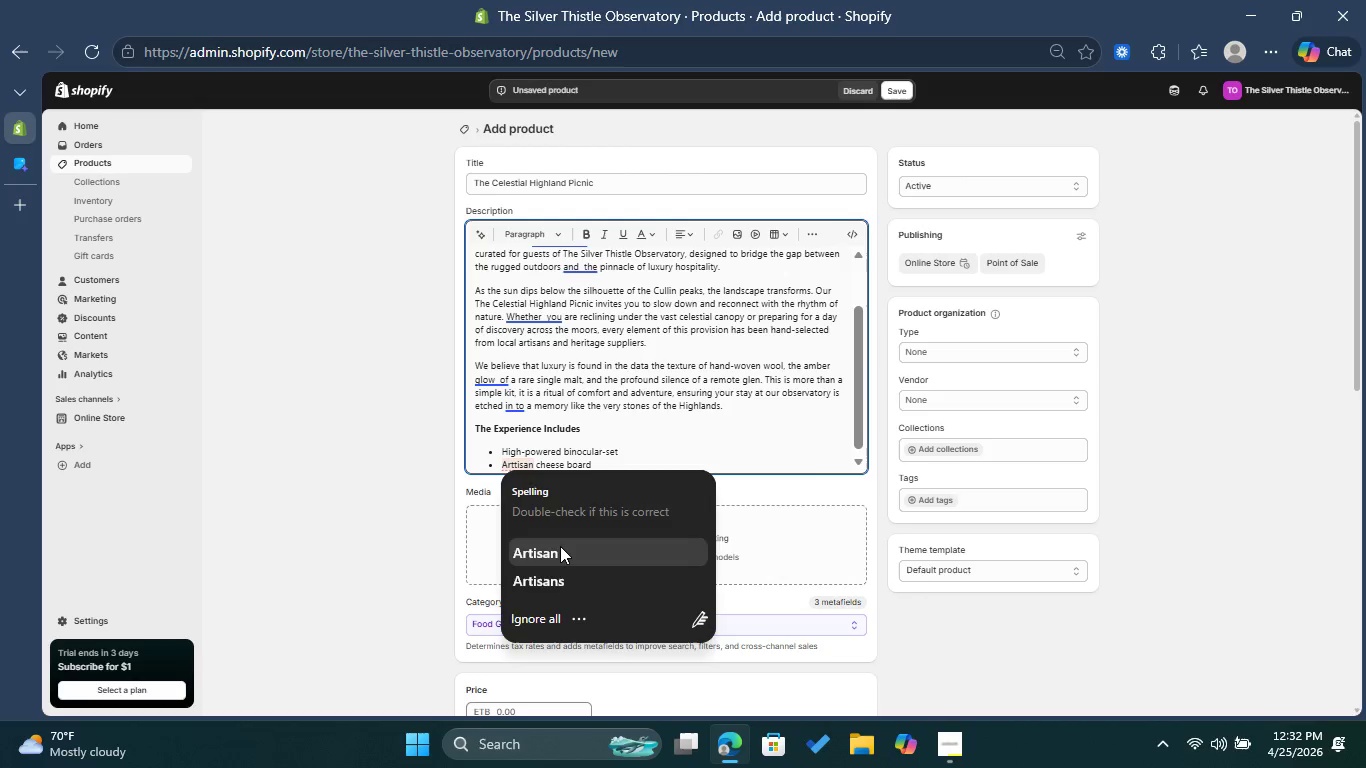 
left_click([560, 546])
 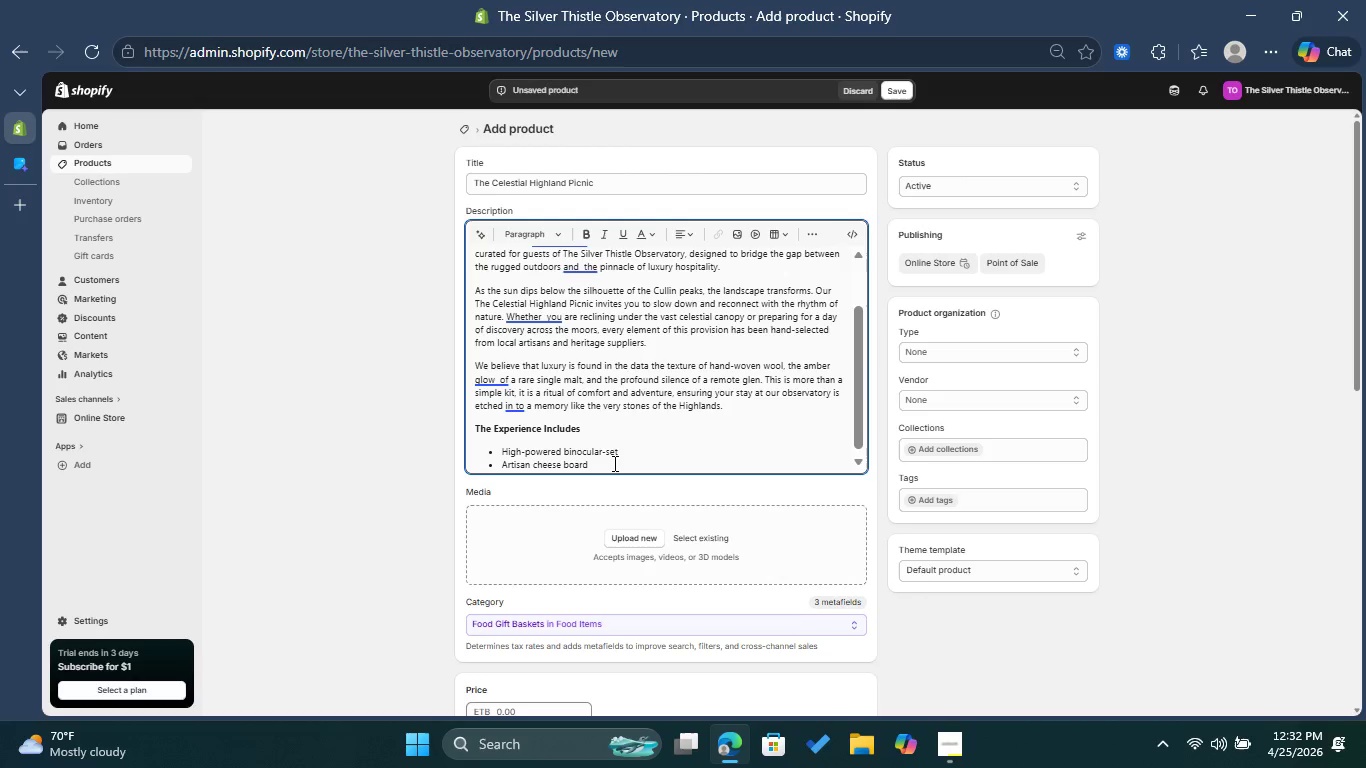 
key(Space)
 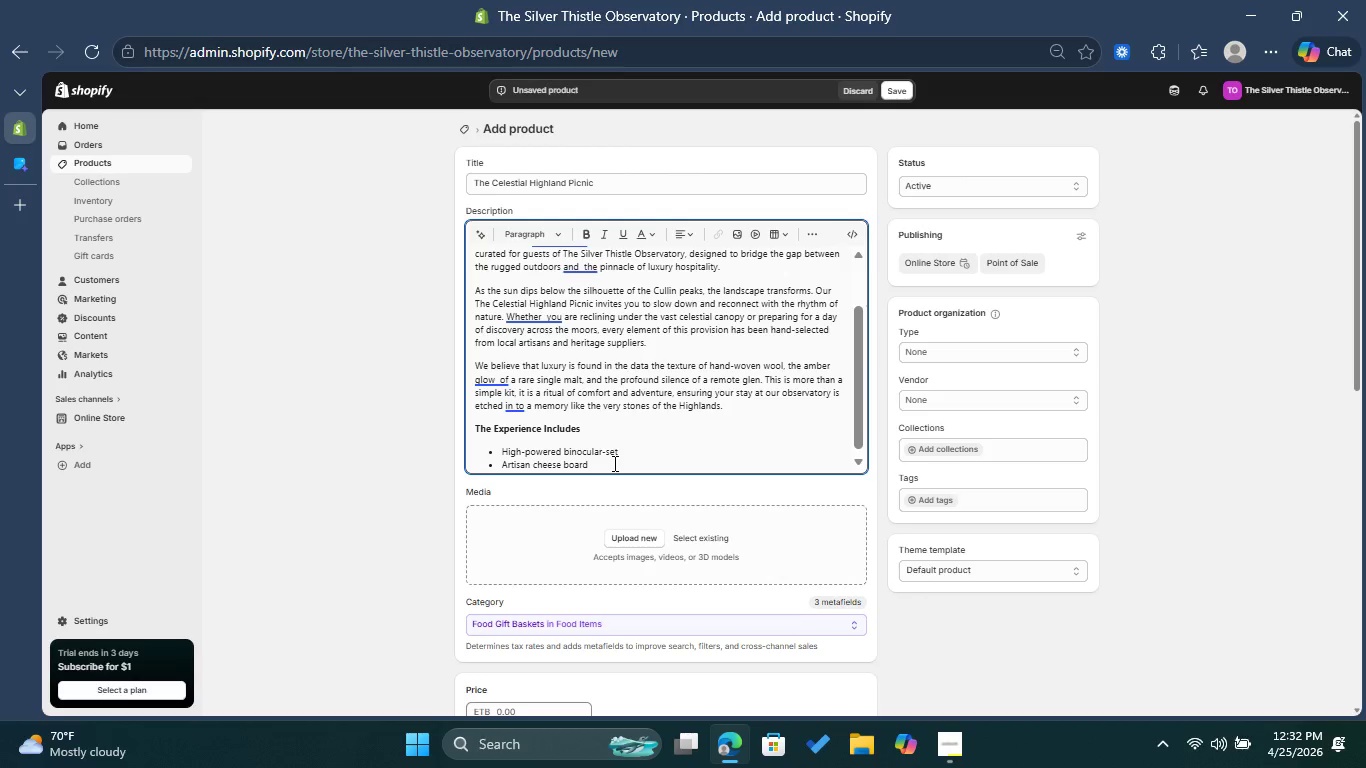 
key(Enter)
 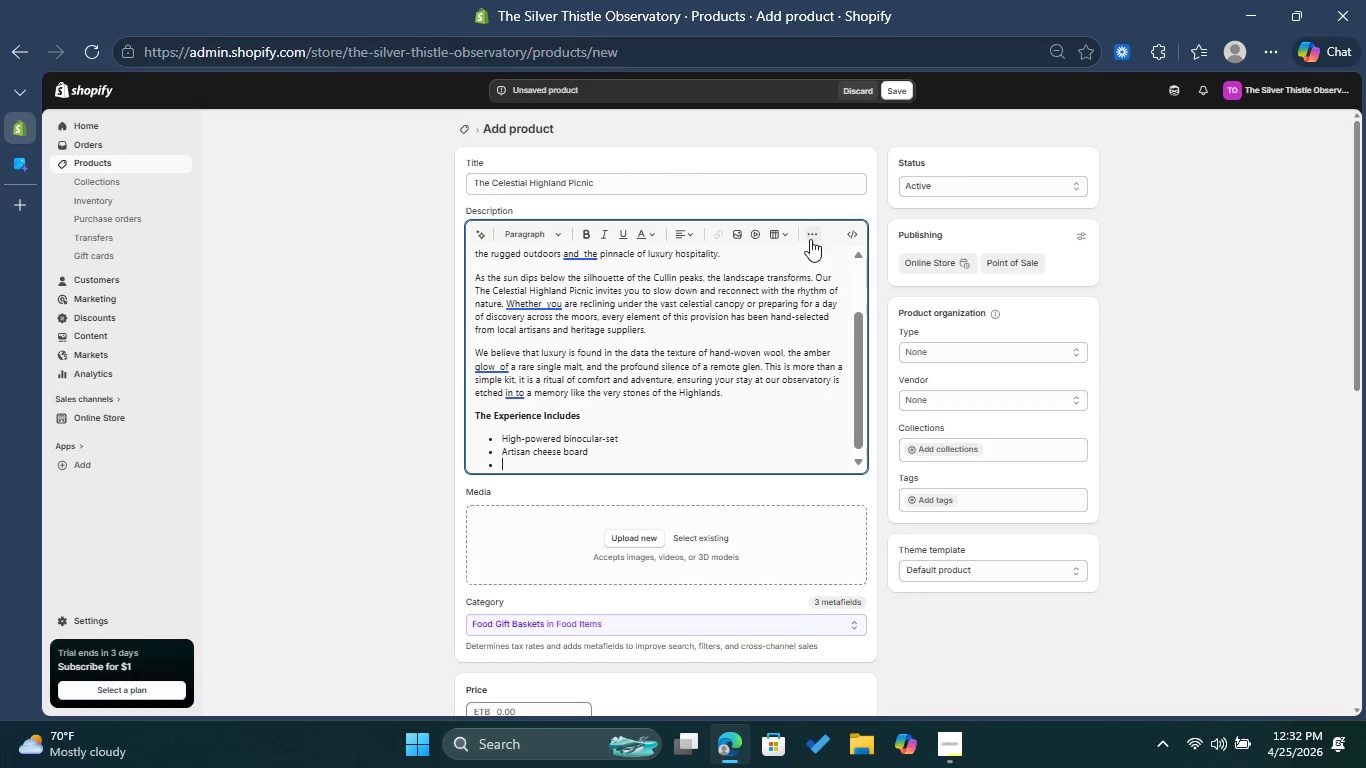 
left_click([810, 234])
 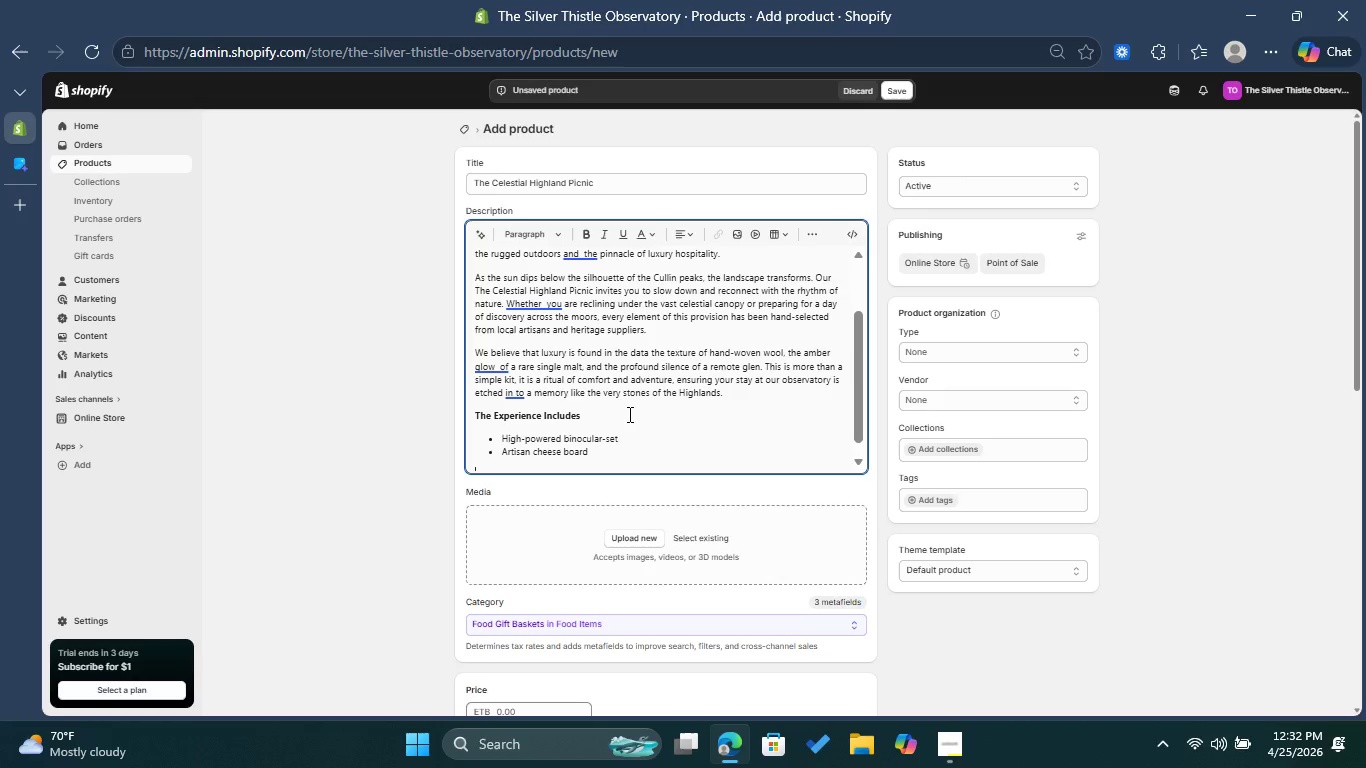 
wait(7.7)
 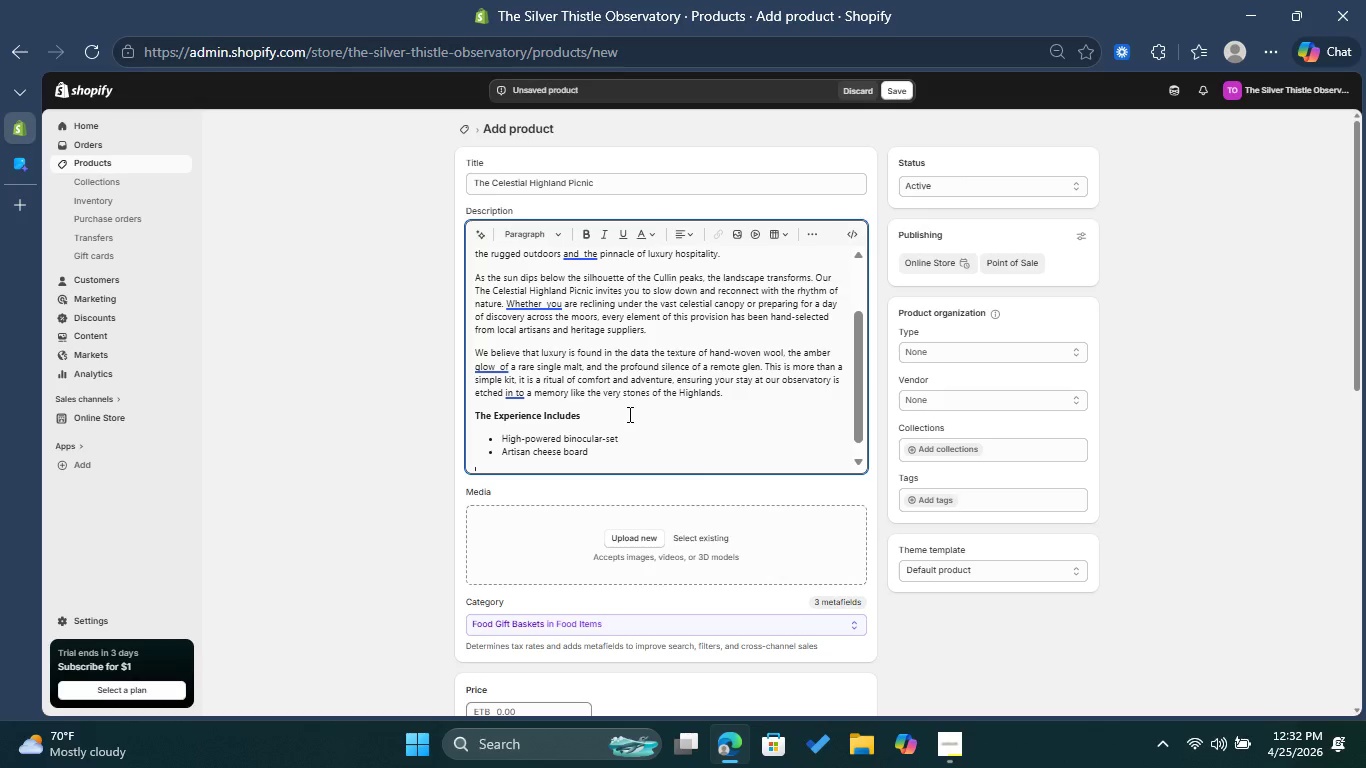 
left_click([554, 235])
 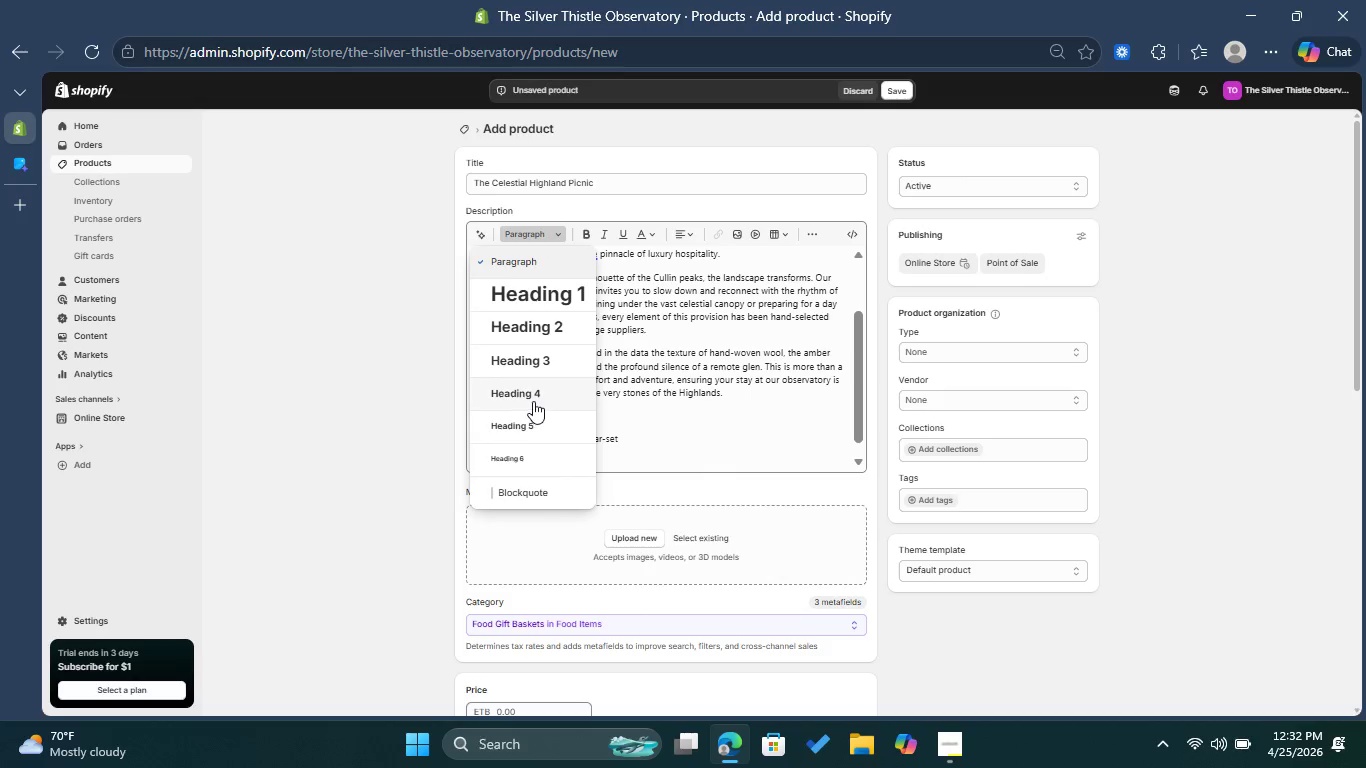 
left_click([533, 396])
 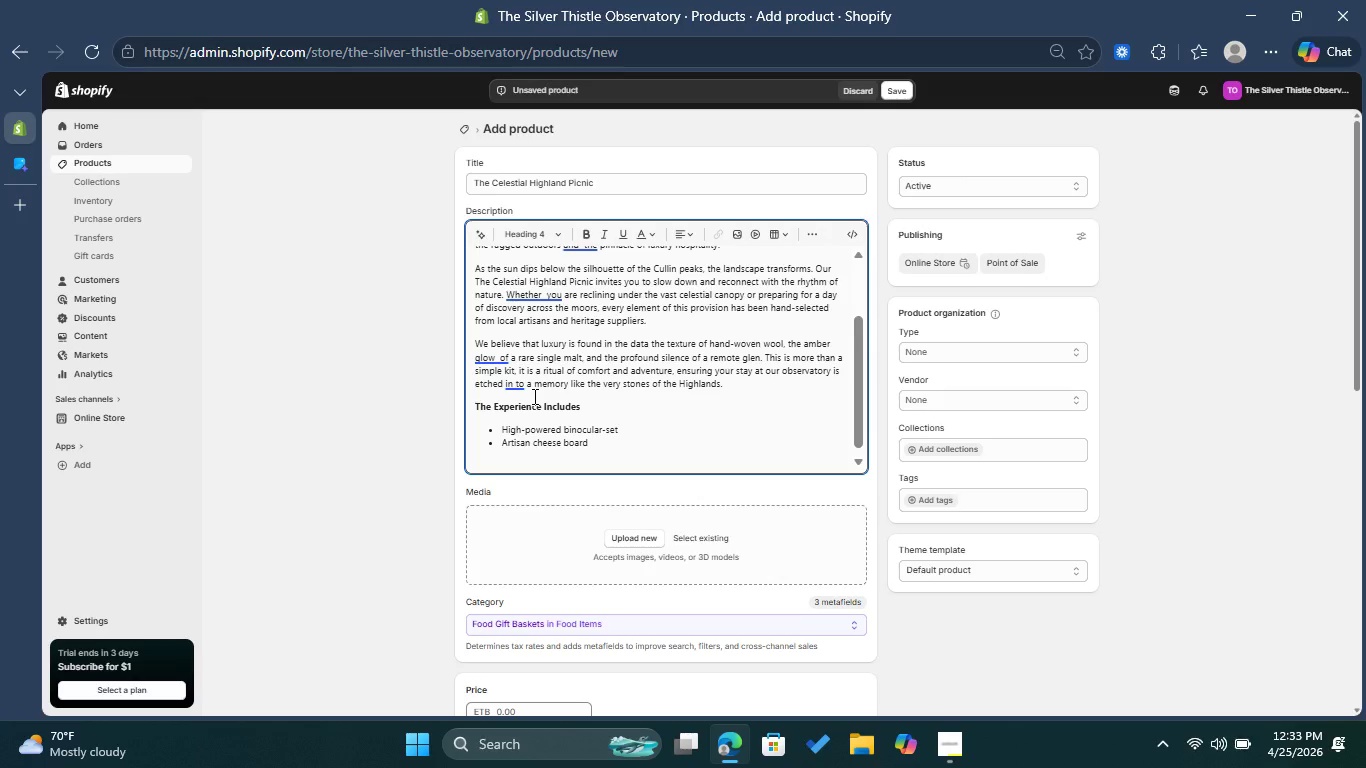 
type(Complisnce & Sudtaionability )
 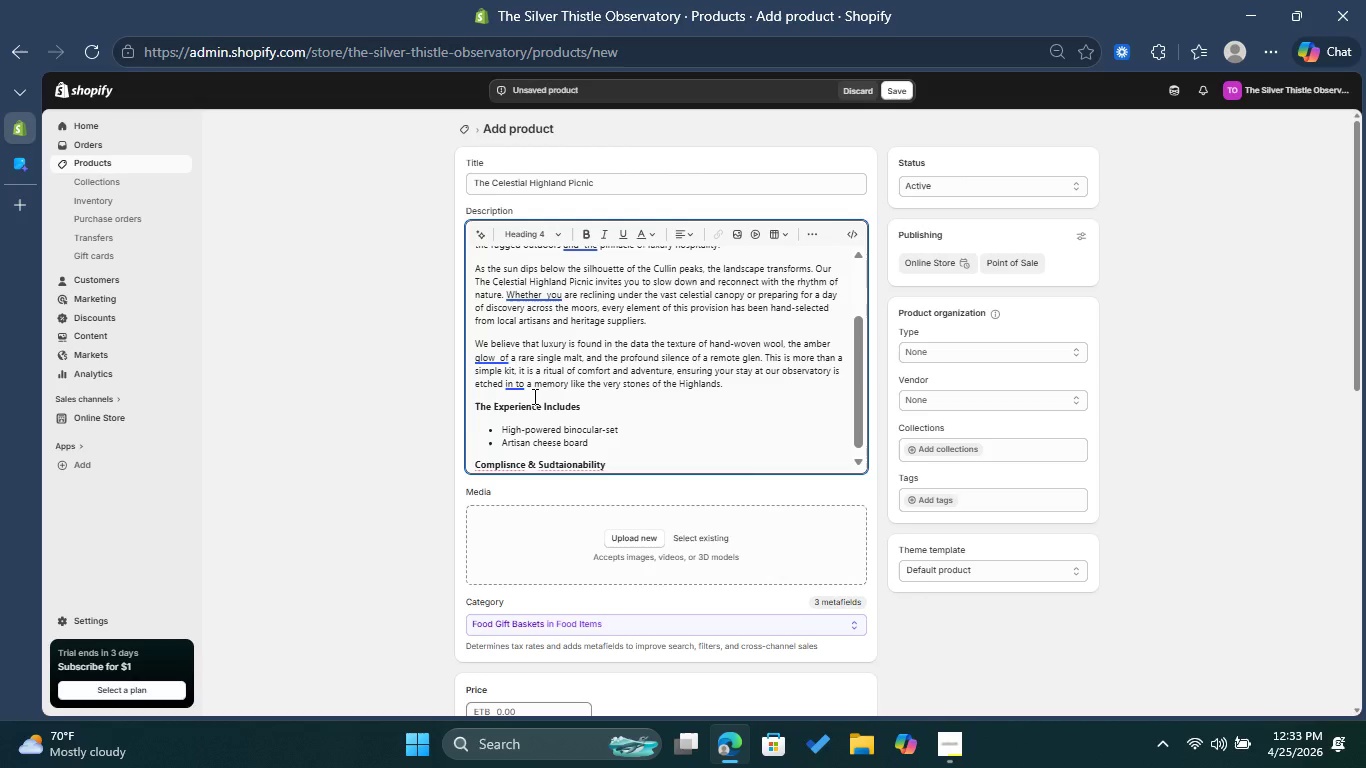 
key(Enter)
 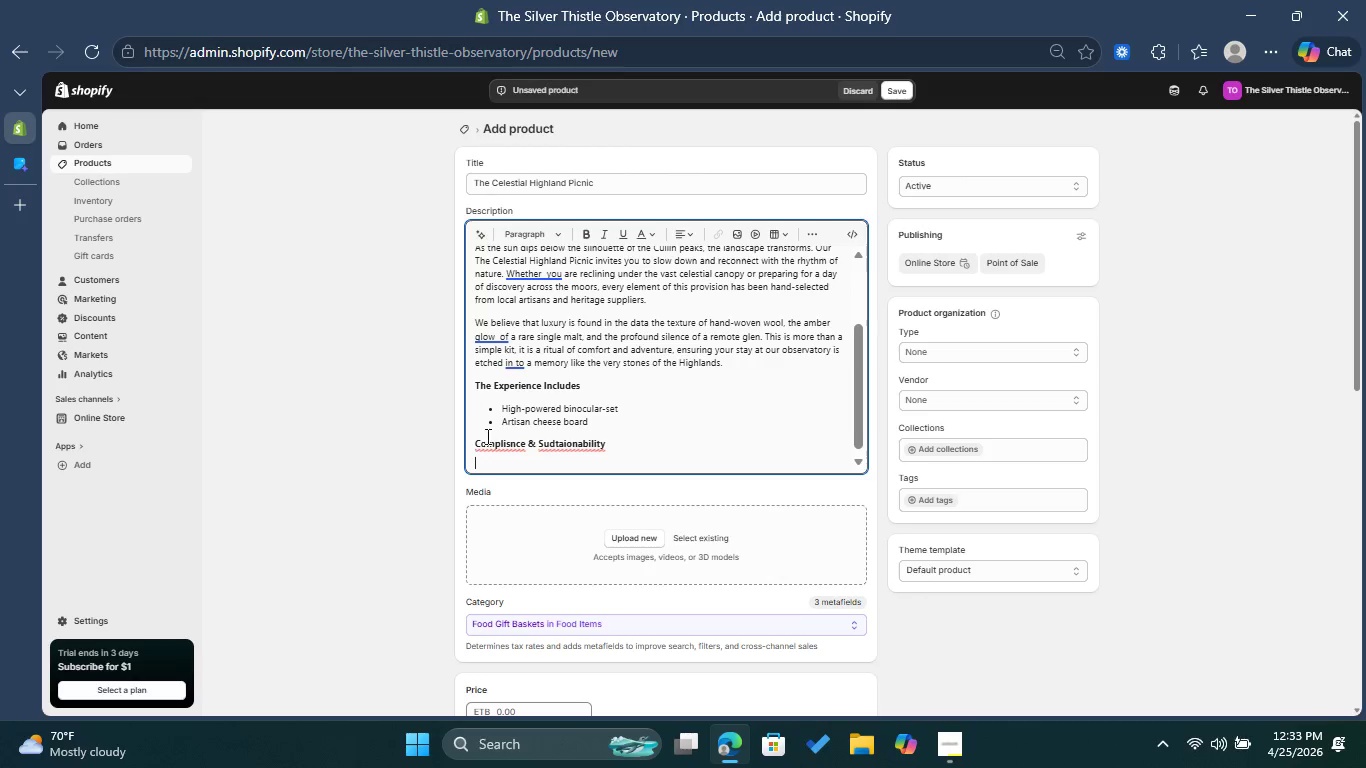 
left_click([495, 439])
 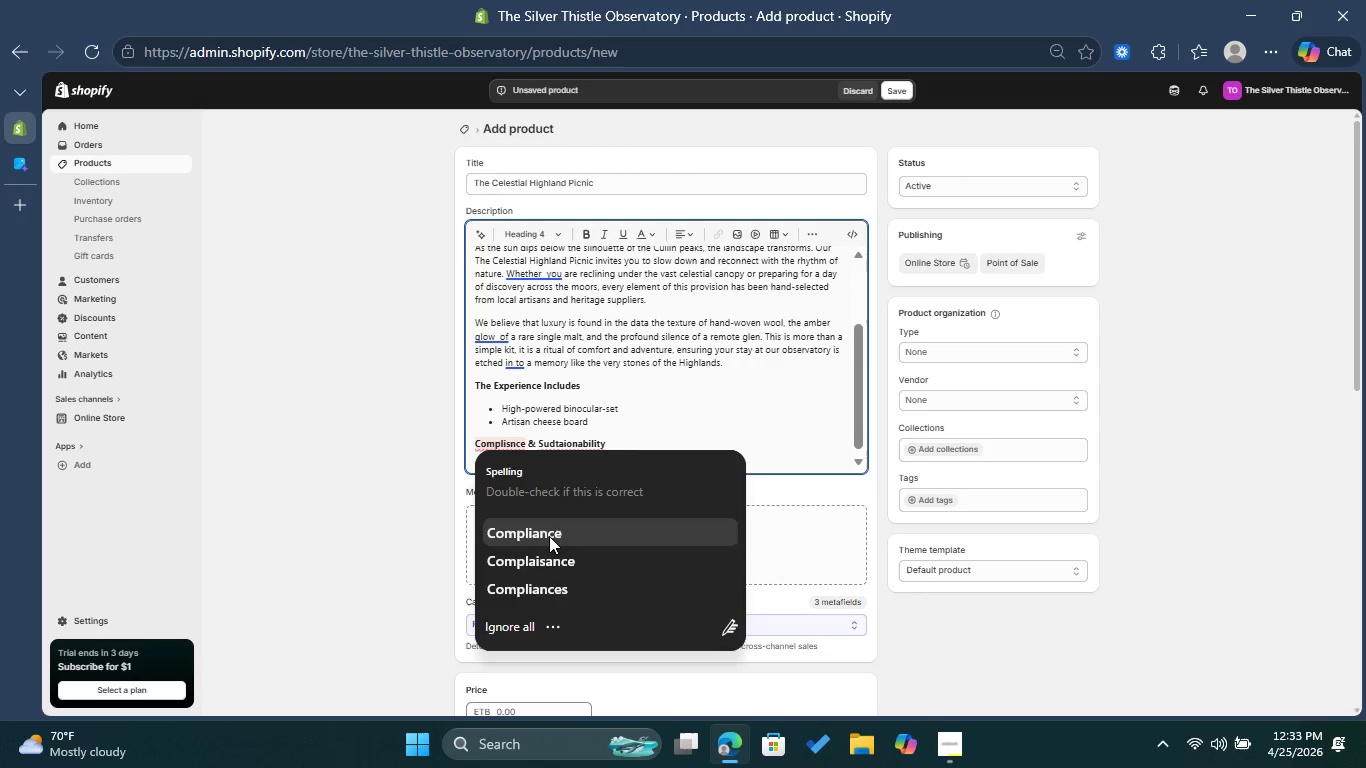 
left_click([549, 536])
 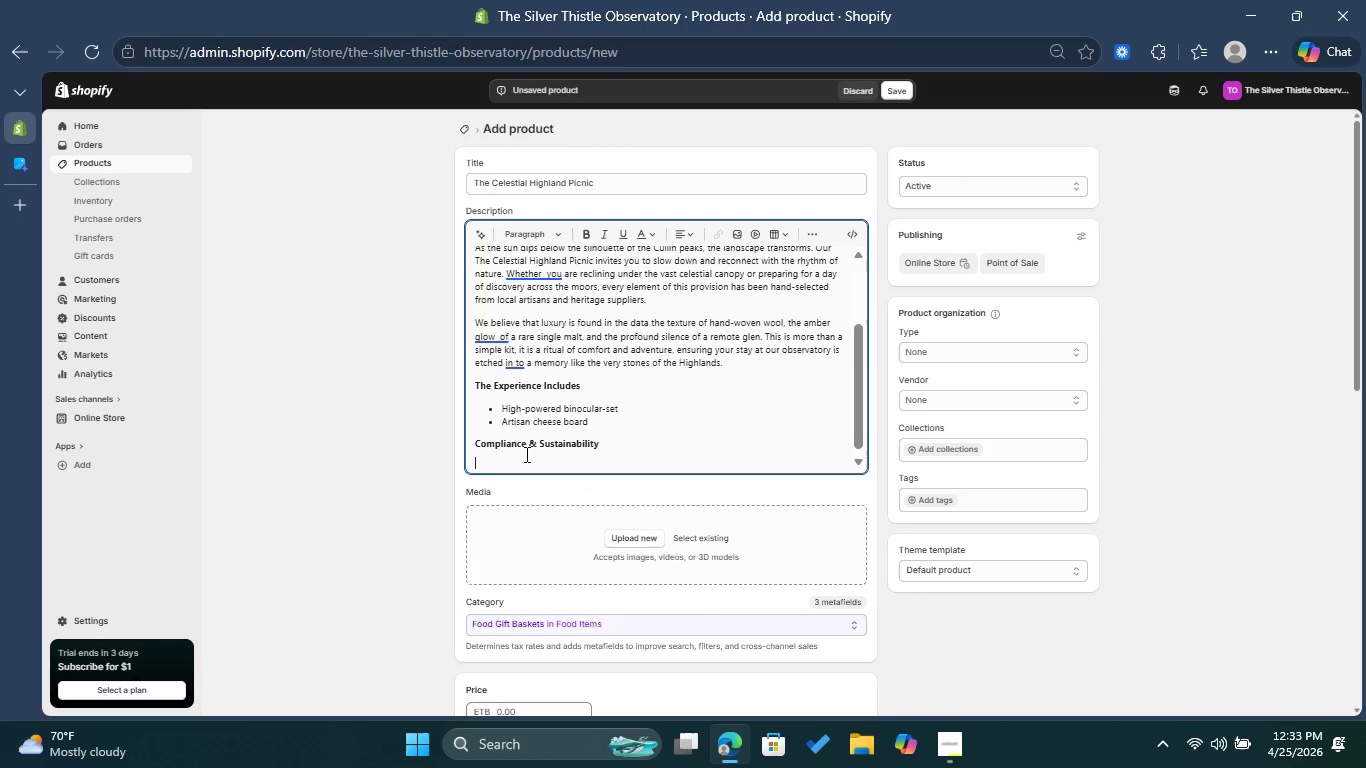 
wait(5.28)
 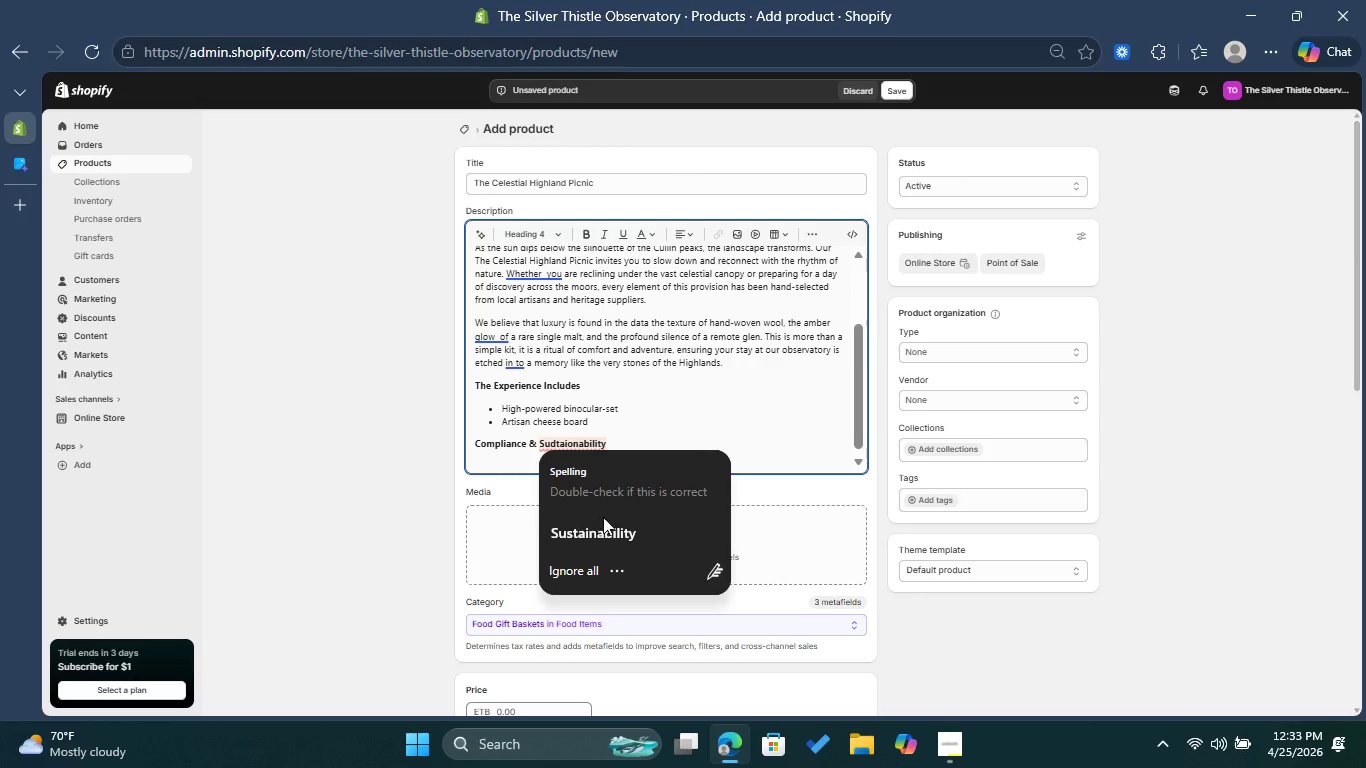 
type(All materials )
 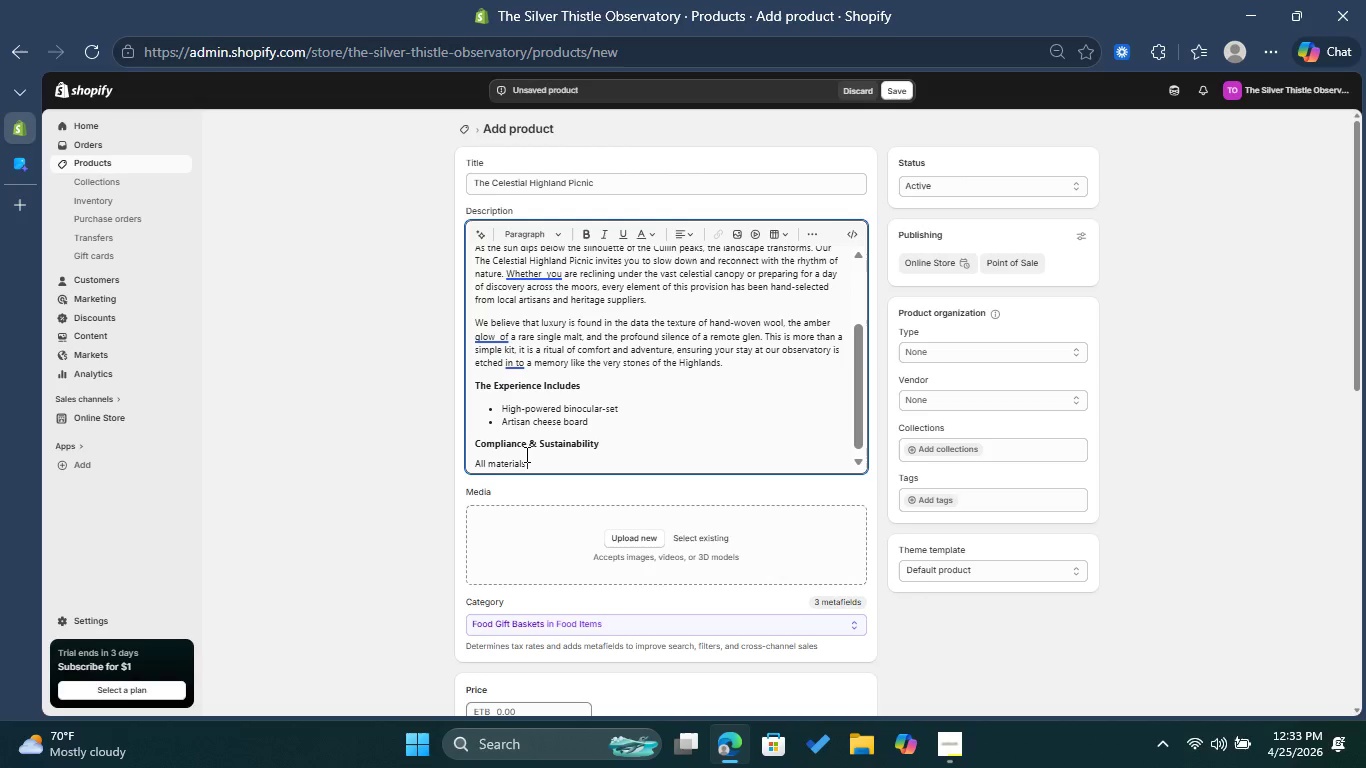 
type(are sourced within 50 miles of the retreat )
key(Backspace)
type(. We priortize s)
key(Backspace)
type(aero-palstic )
 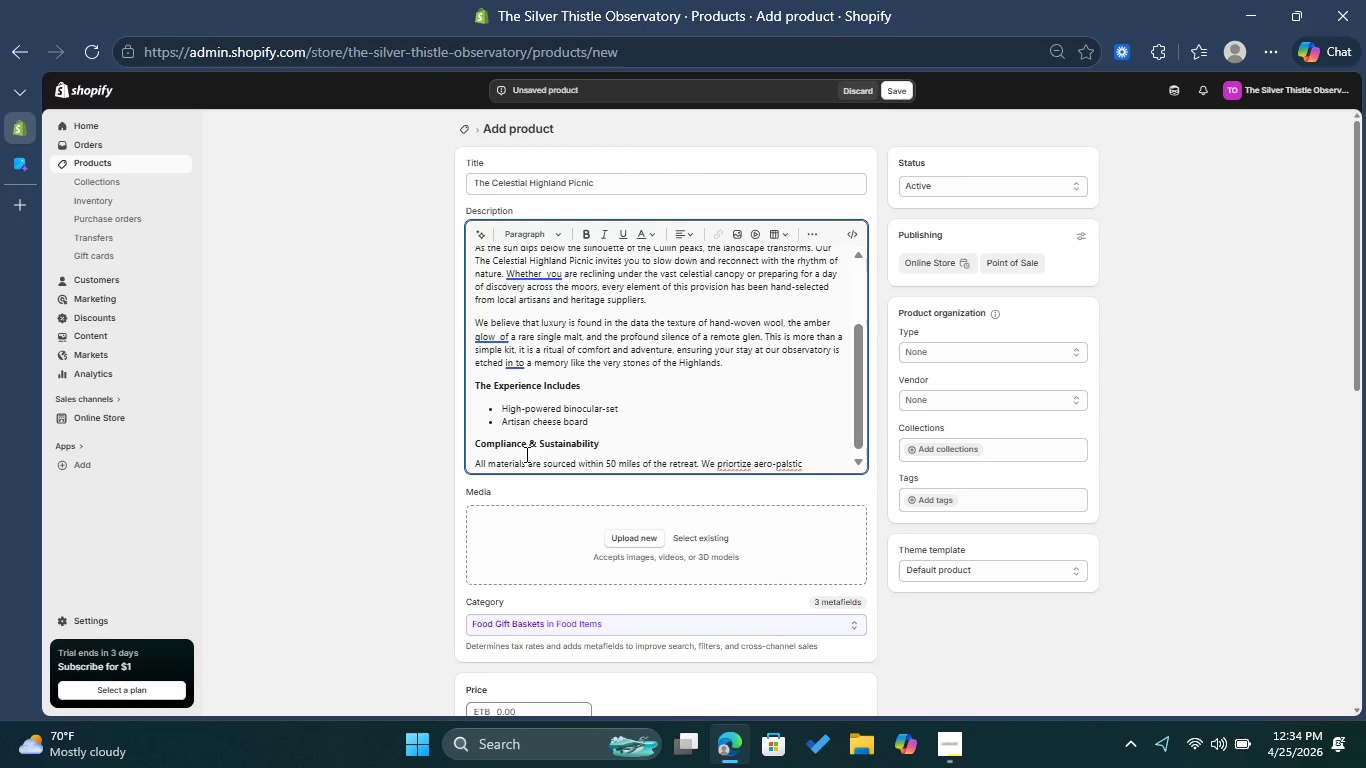 
left_click([751, 465])
 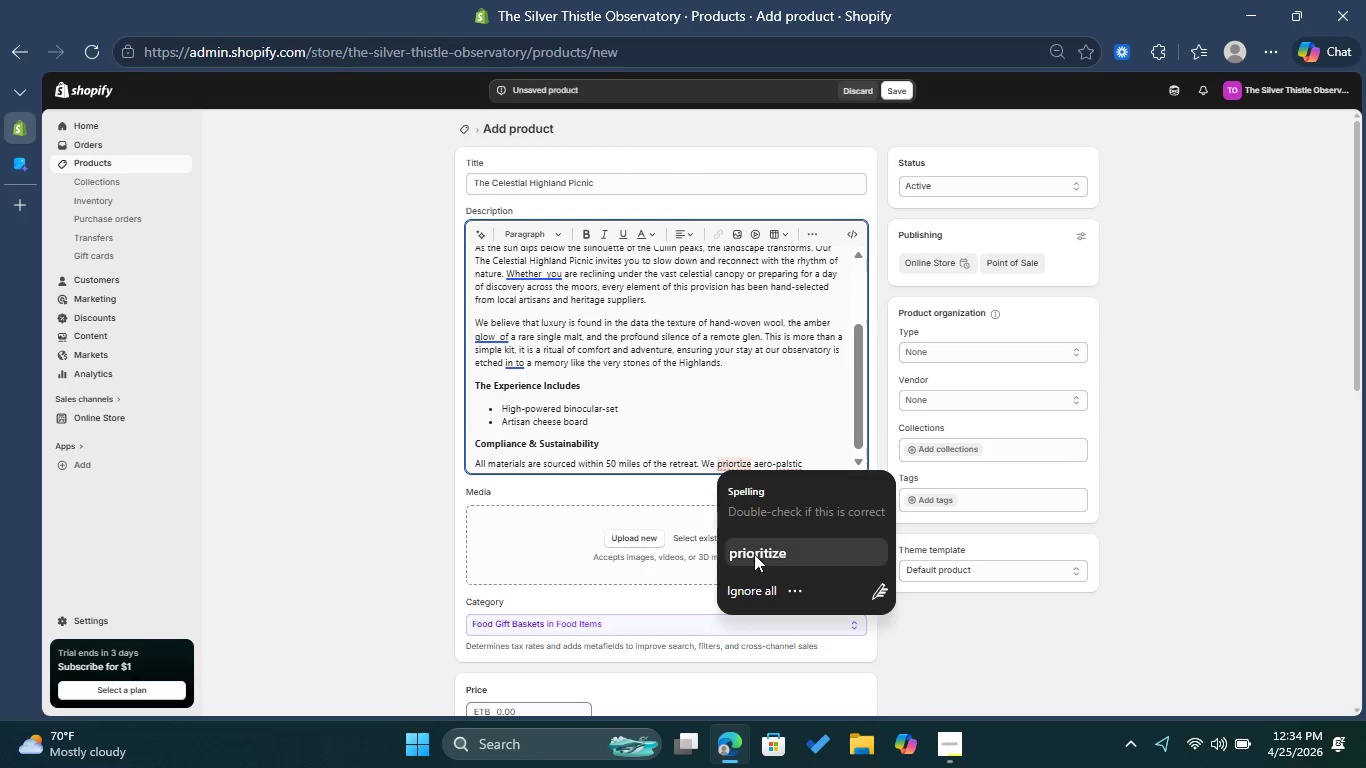 
left_click([756, 554])
 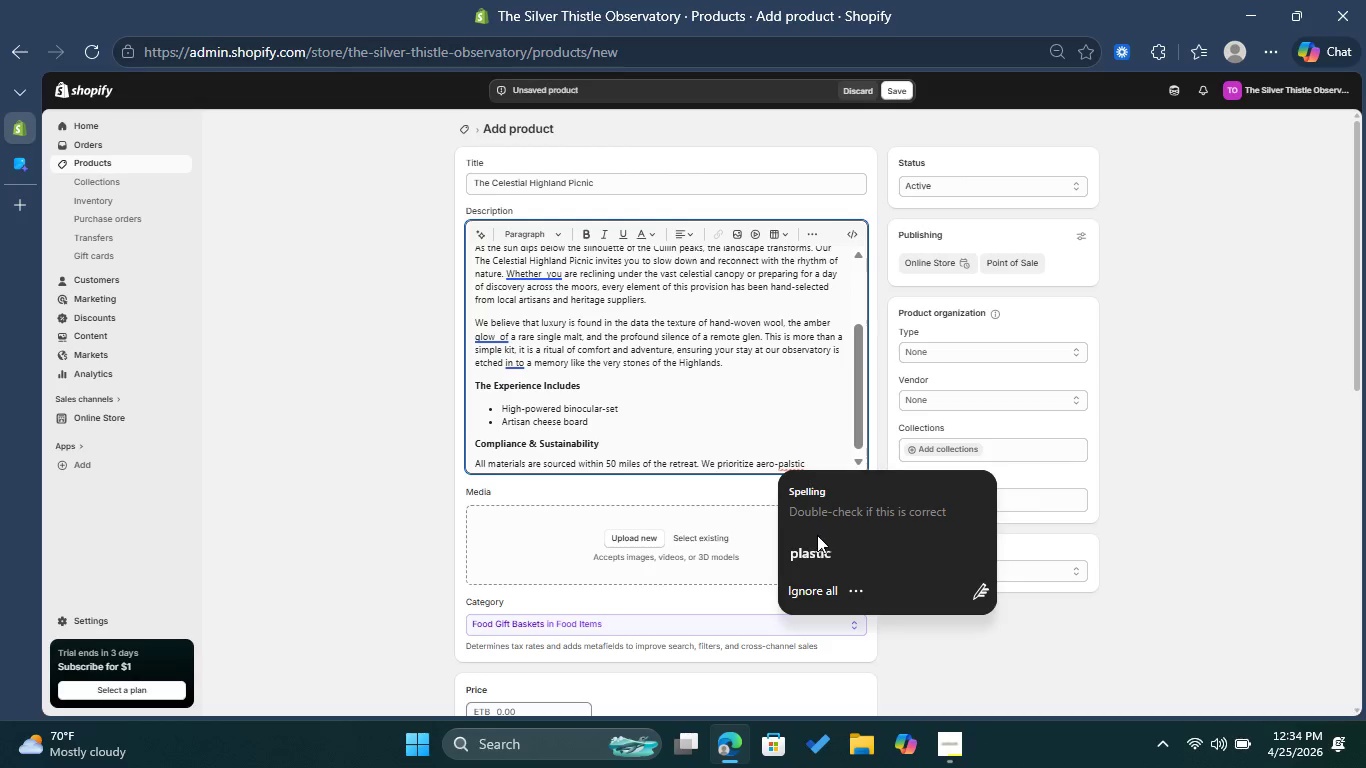 
left_click([817, 544])
 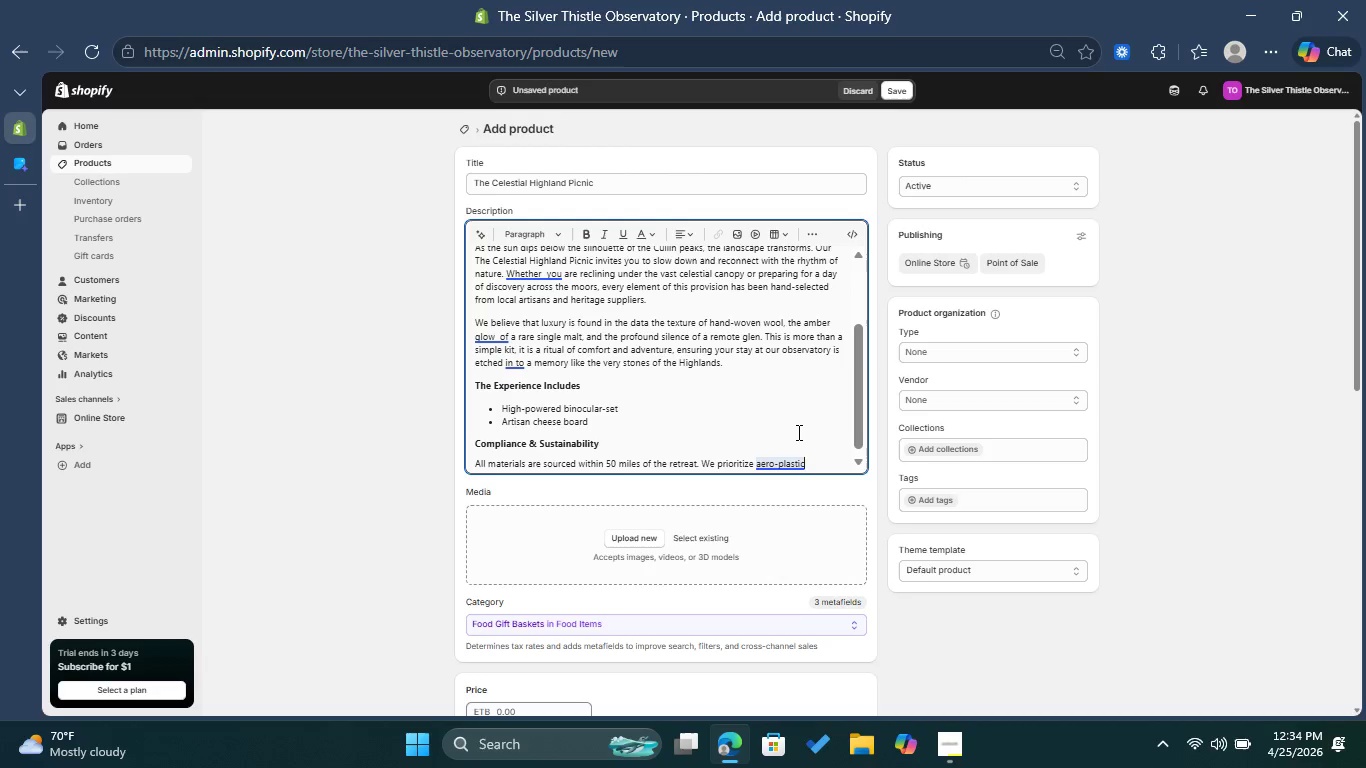 
type( packaging and support local Highland craft )
 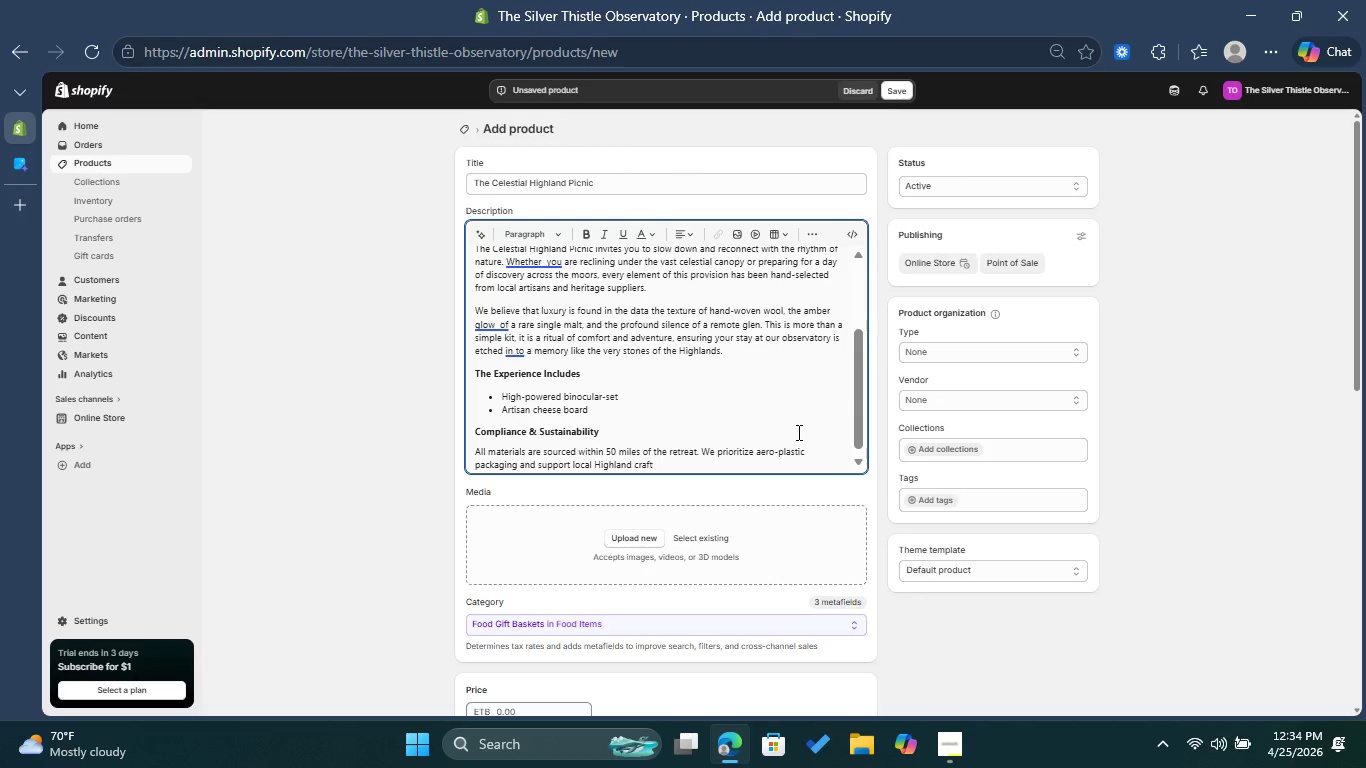 
wait(6.08)
 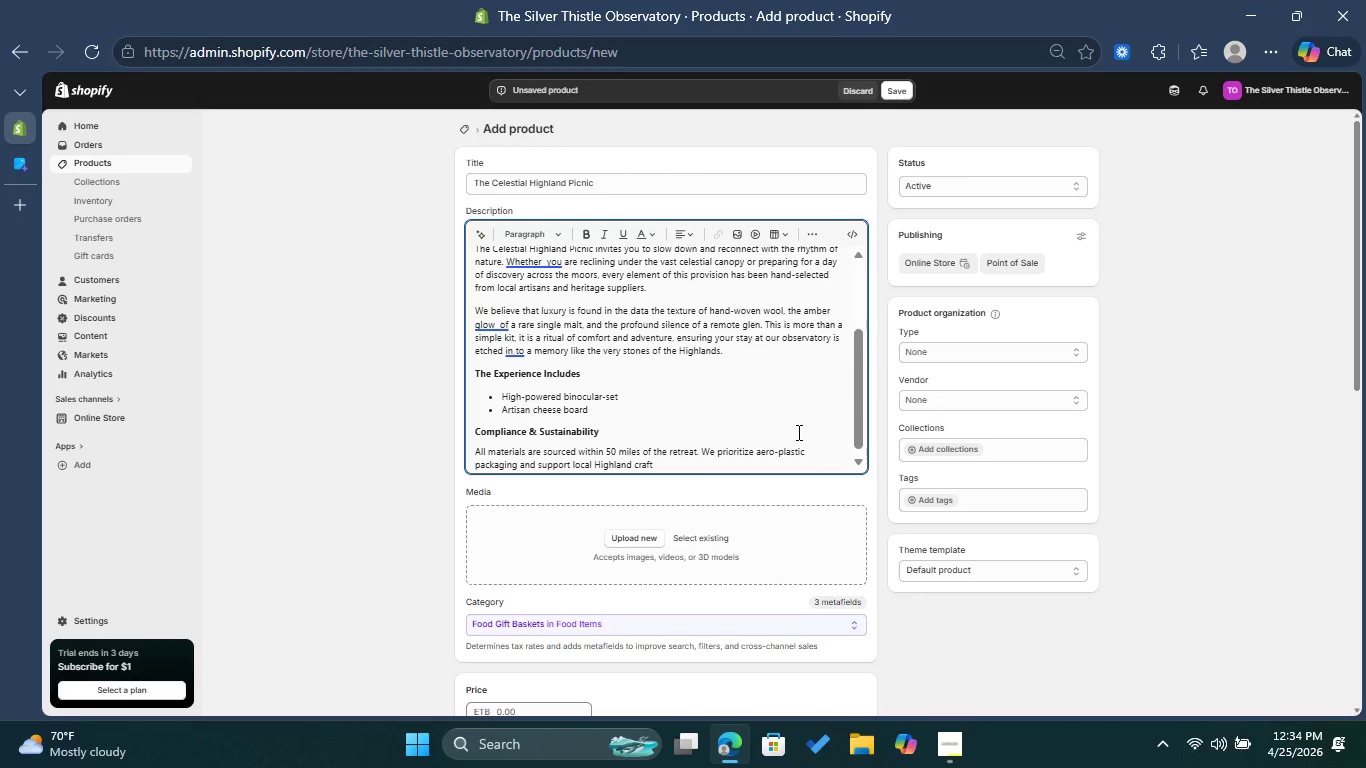 
type(economies.)
 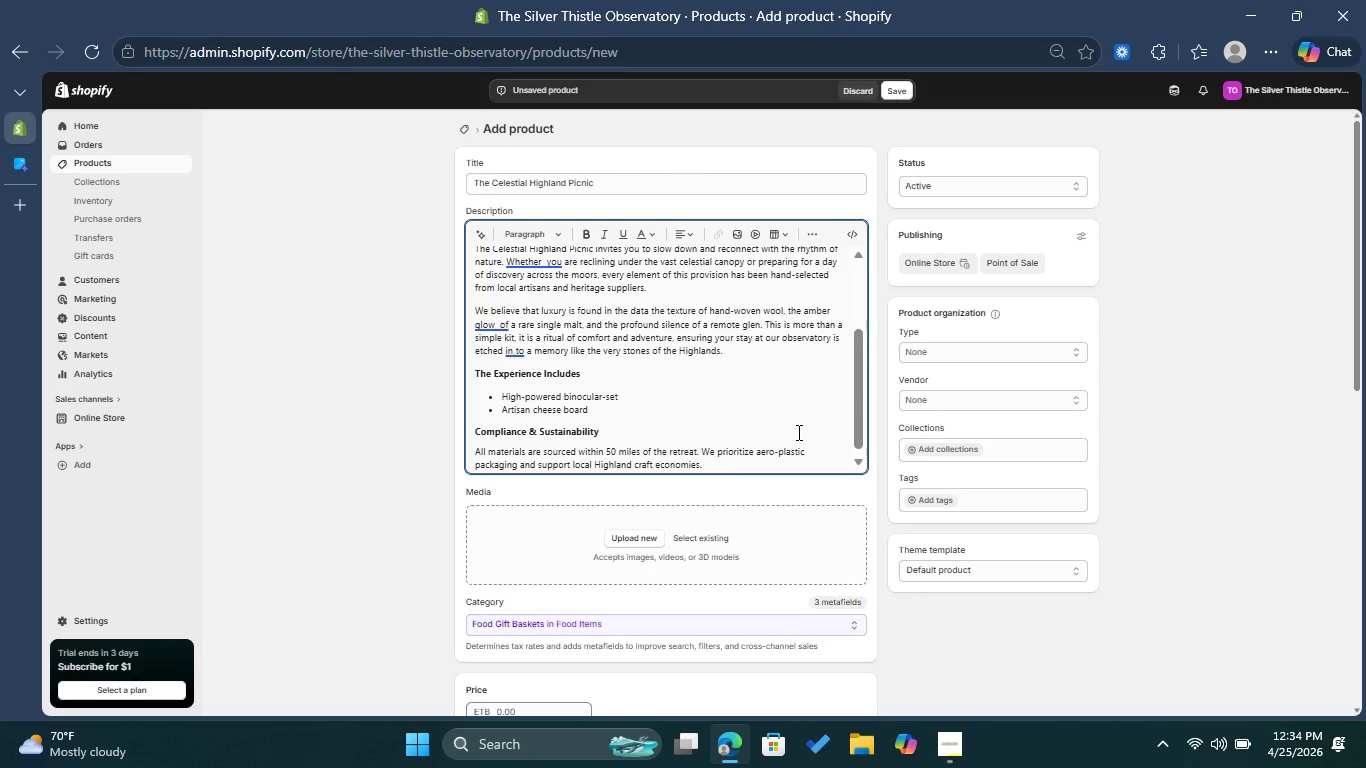 
scroll: coordinate [795, 421], scroll_direction: up, amount: 9.0
 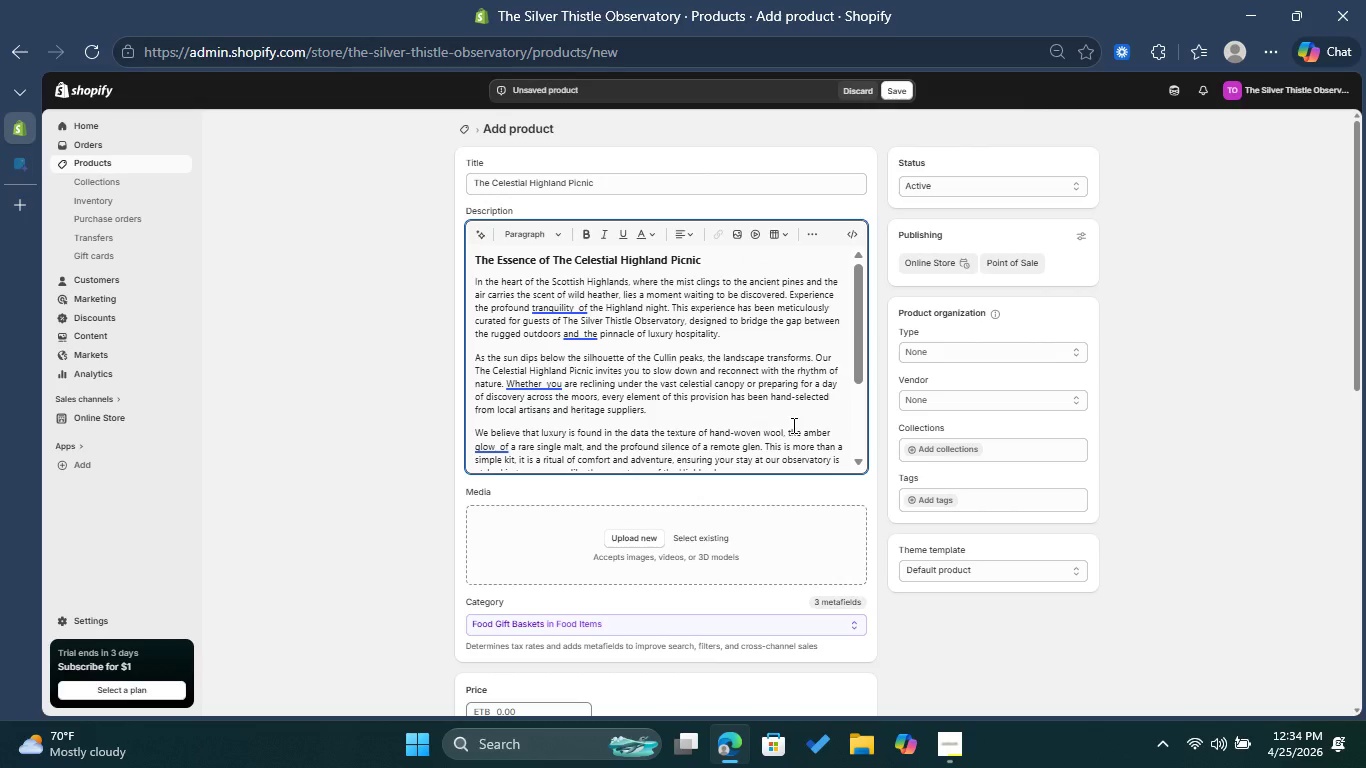 
wait(7.47)
 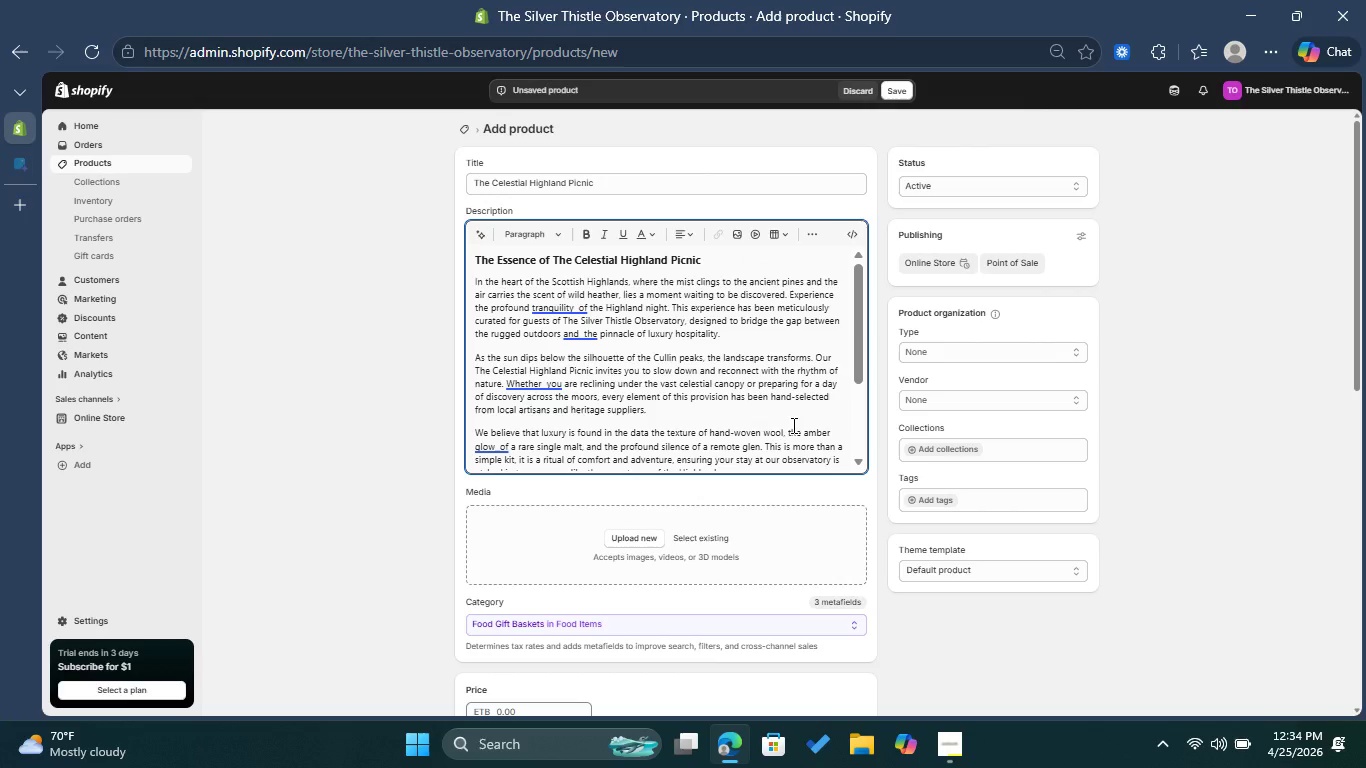 
left_click([977, 402])
 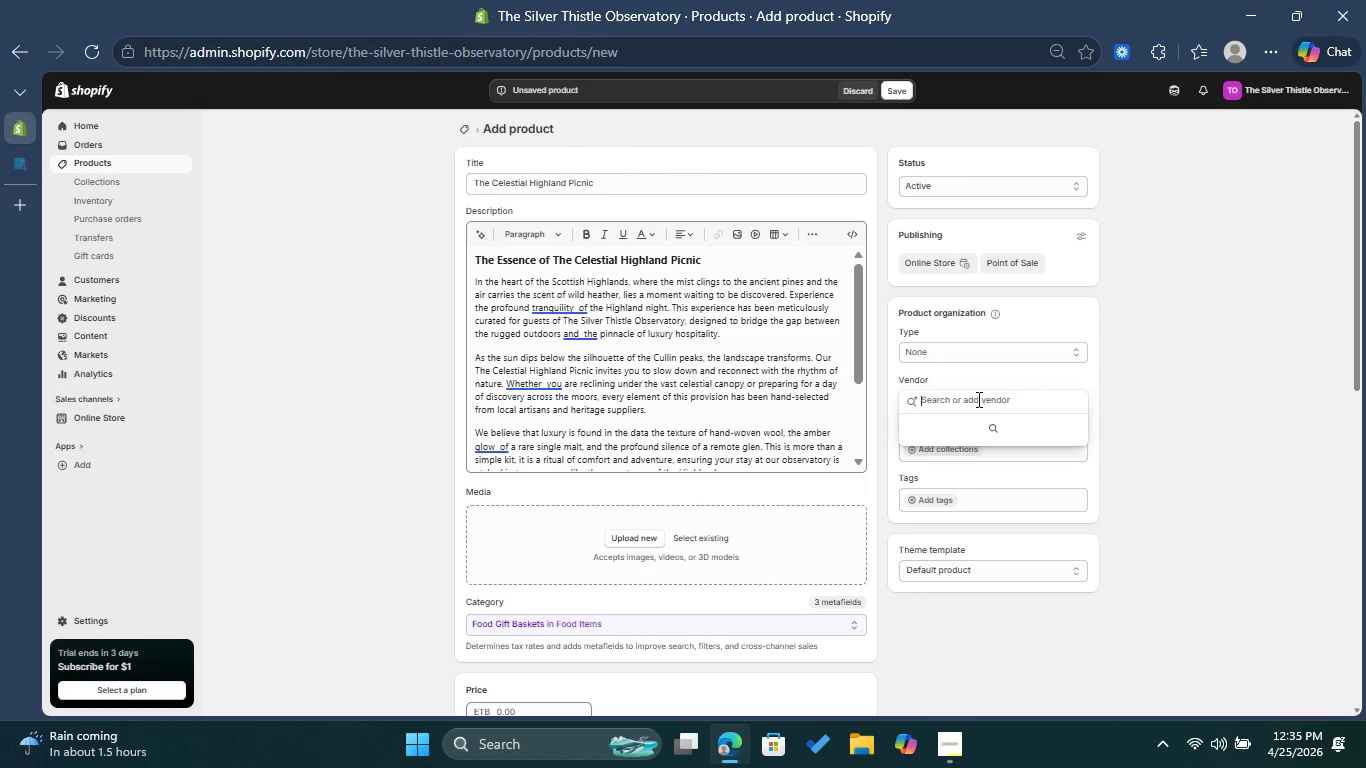 
type(The Silver Thistle)
 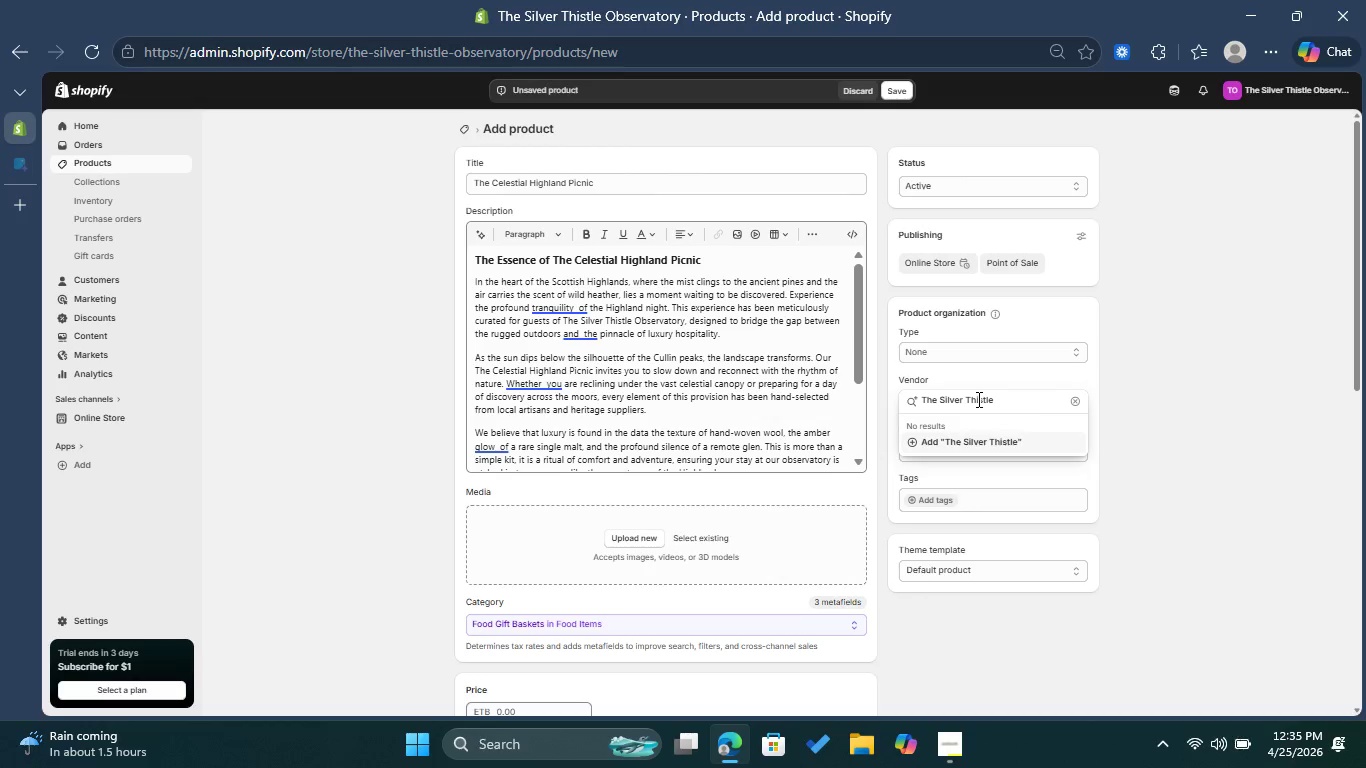 
left_click([988, 435])
 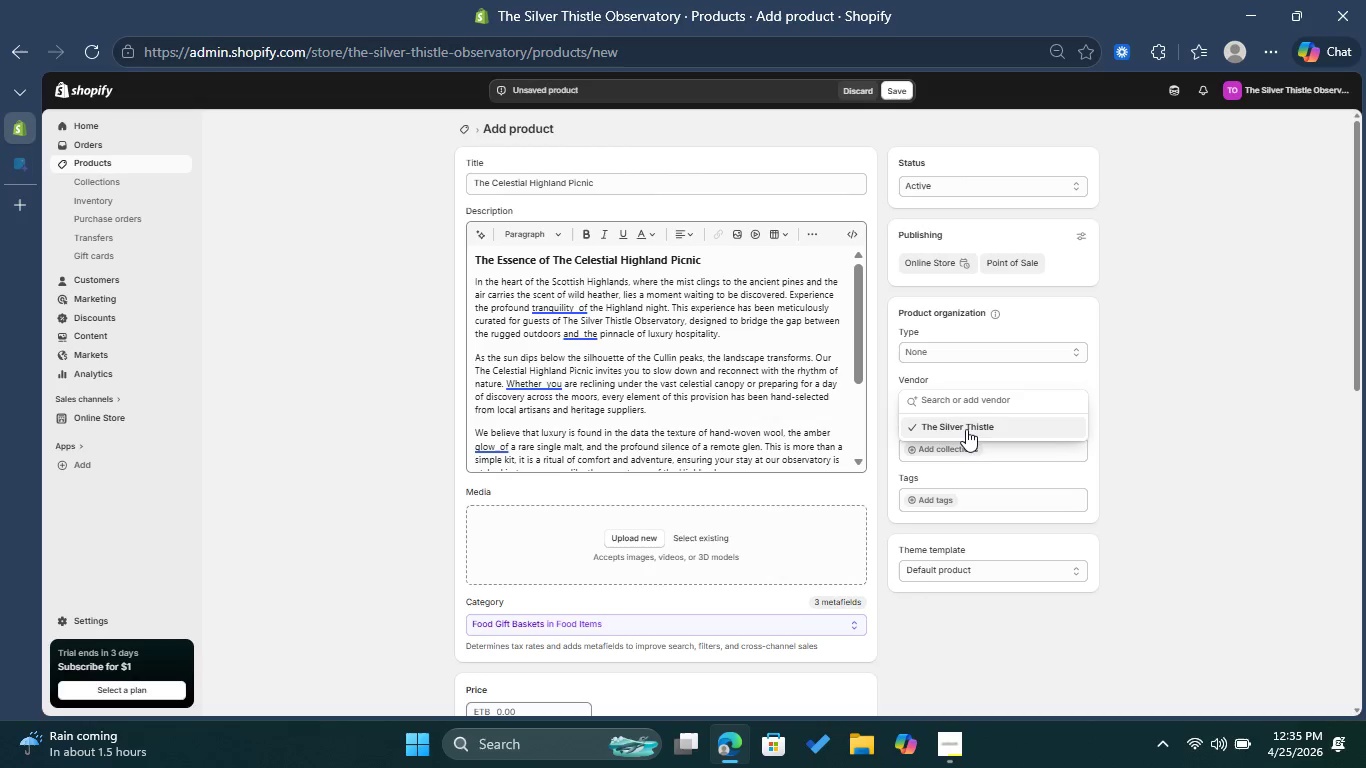 
left_click([1220, 436])
 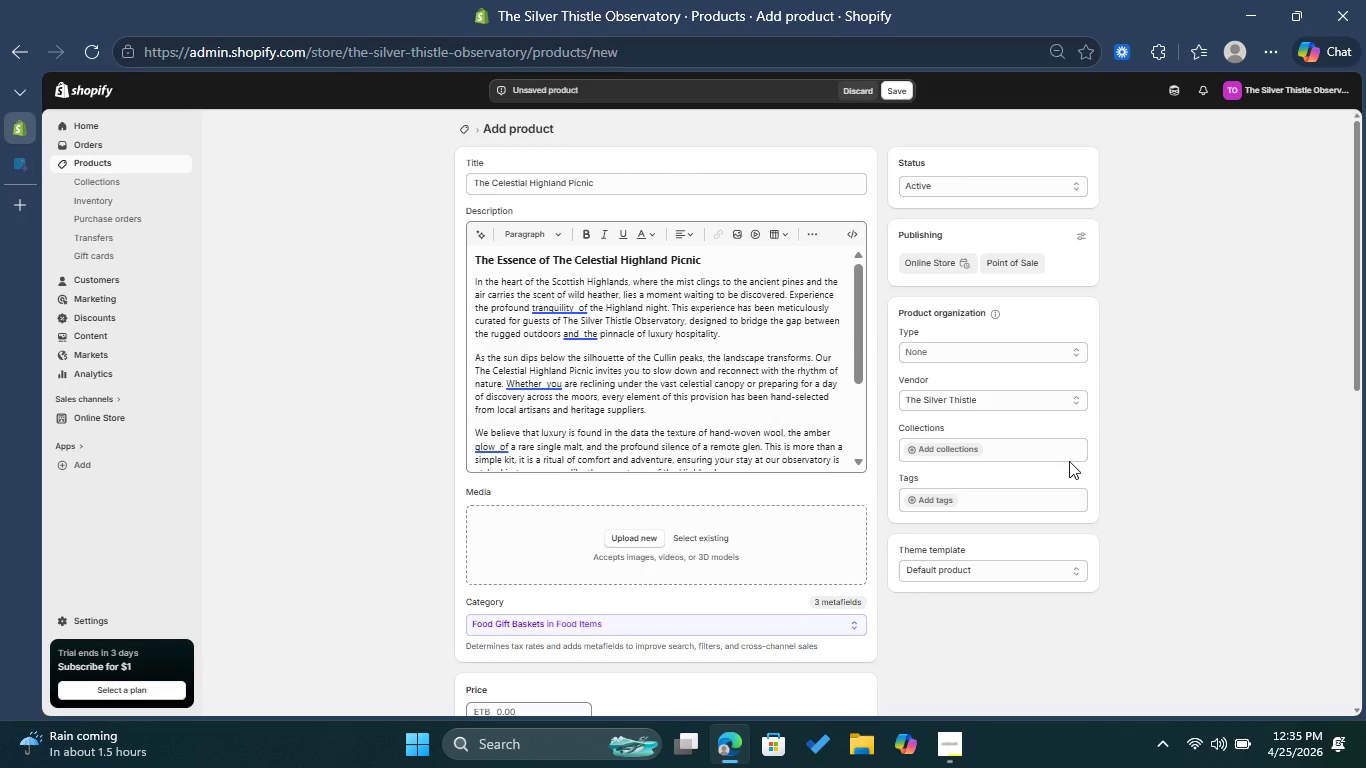 
wait(6.34)
 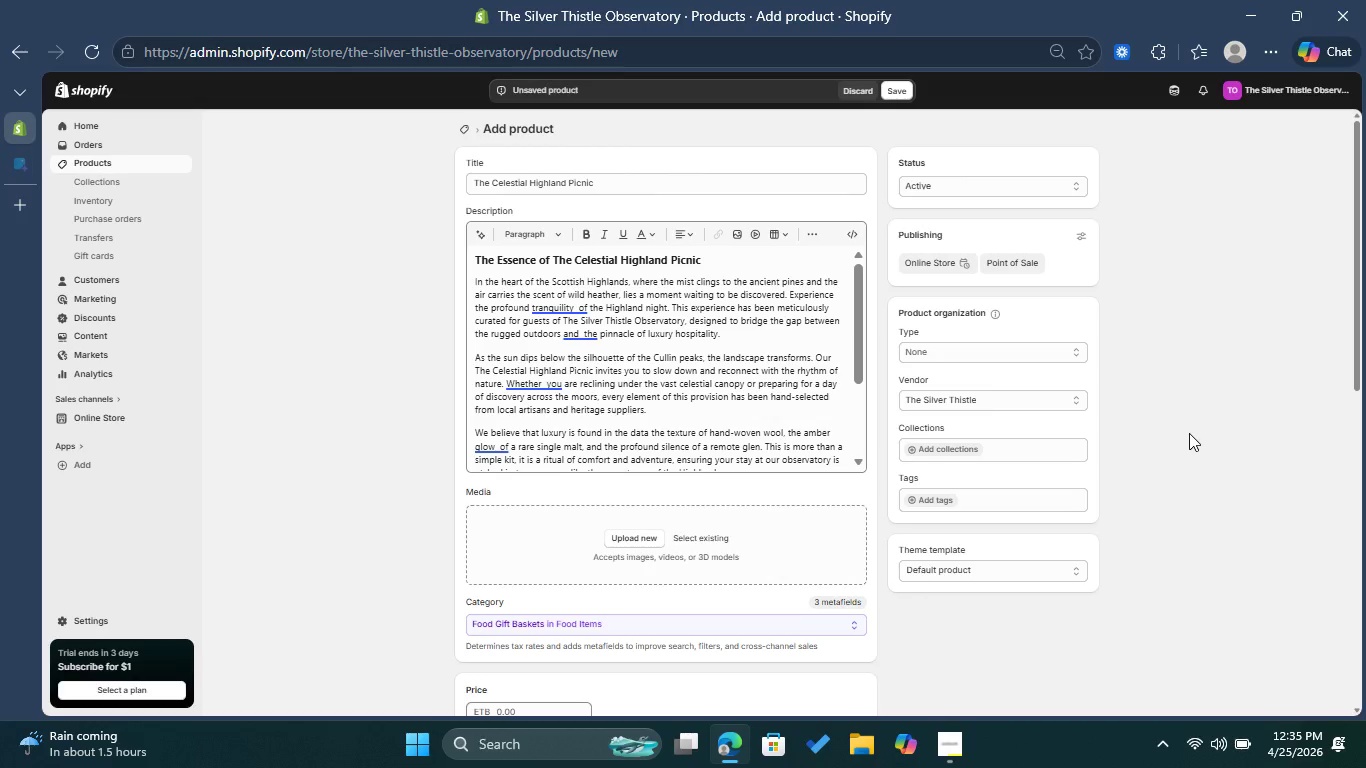 
left_click([973, 361])
 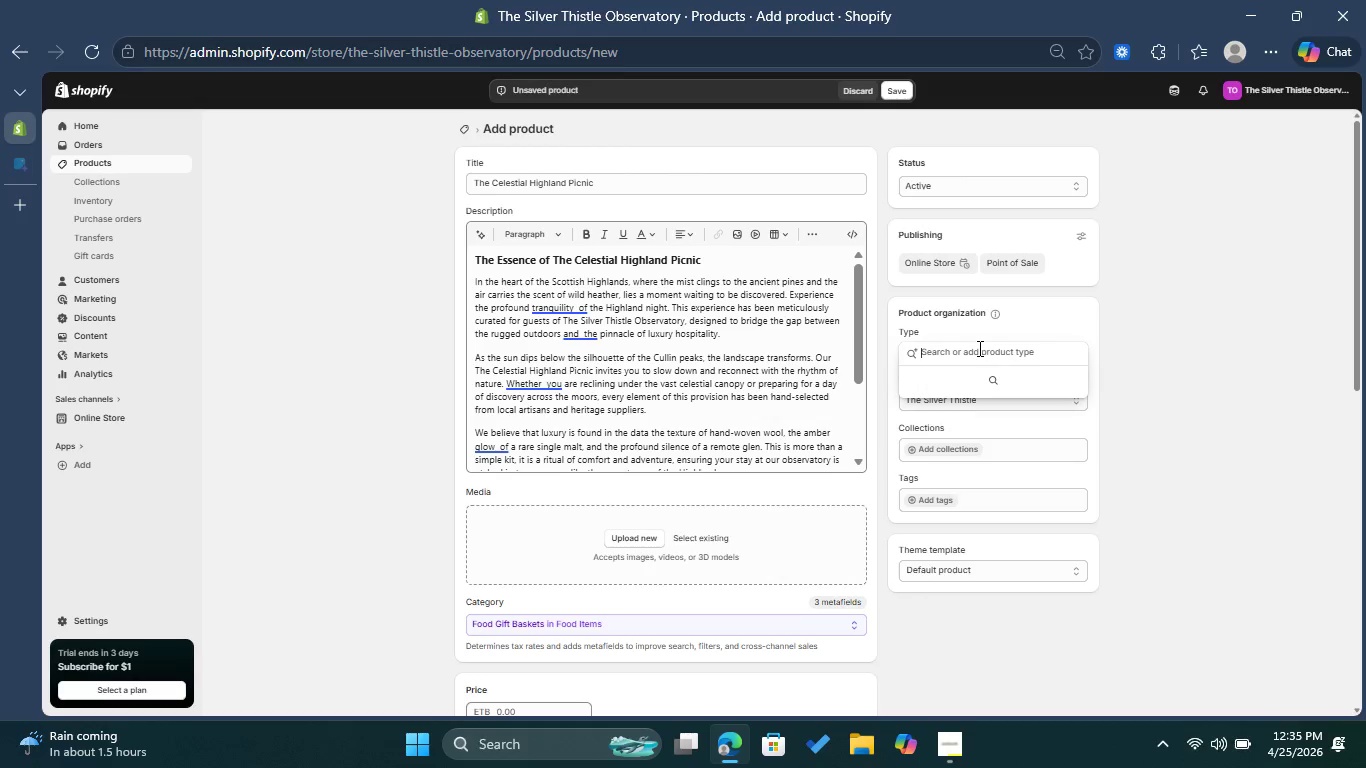 
type(Experience)
 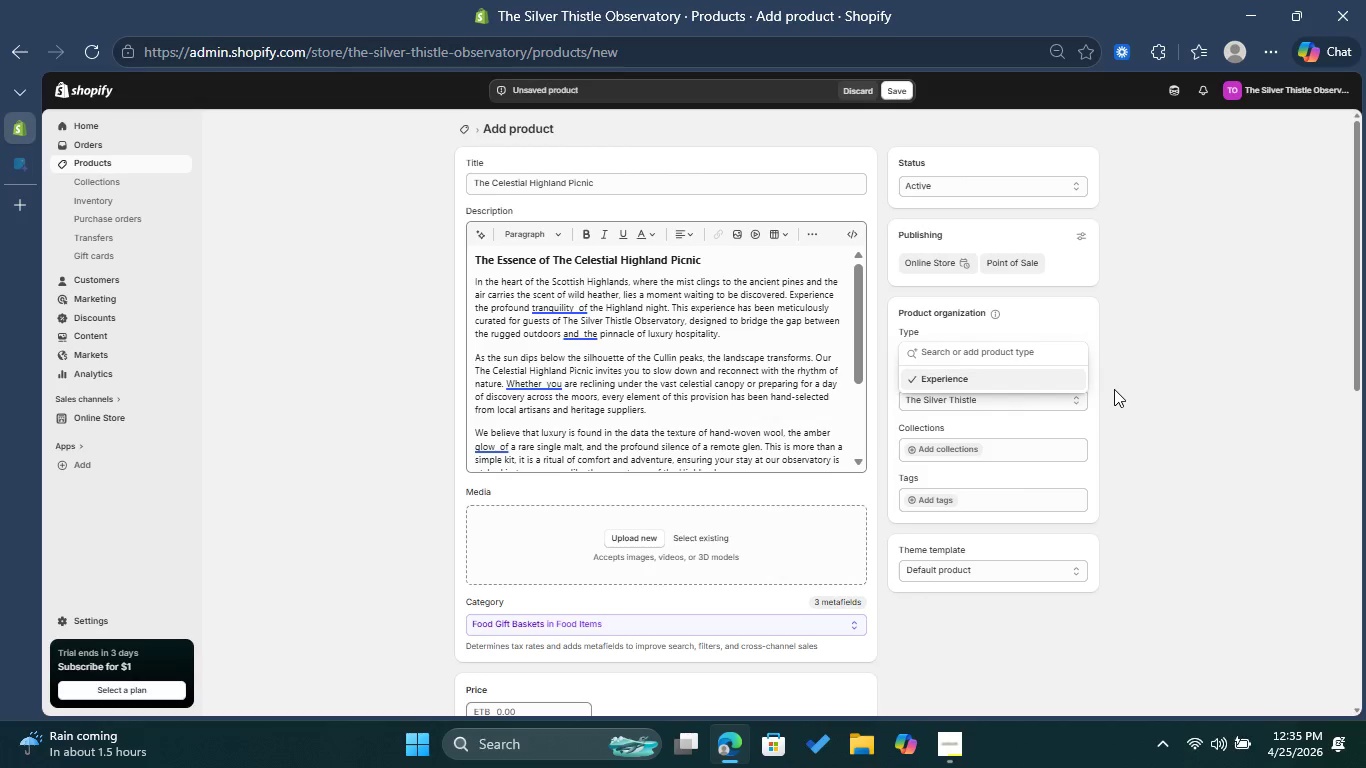 
wait(8.06)
 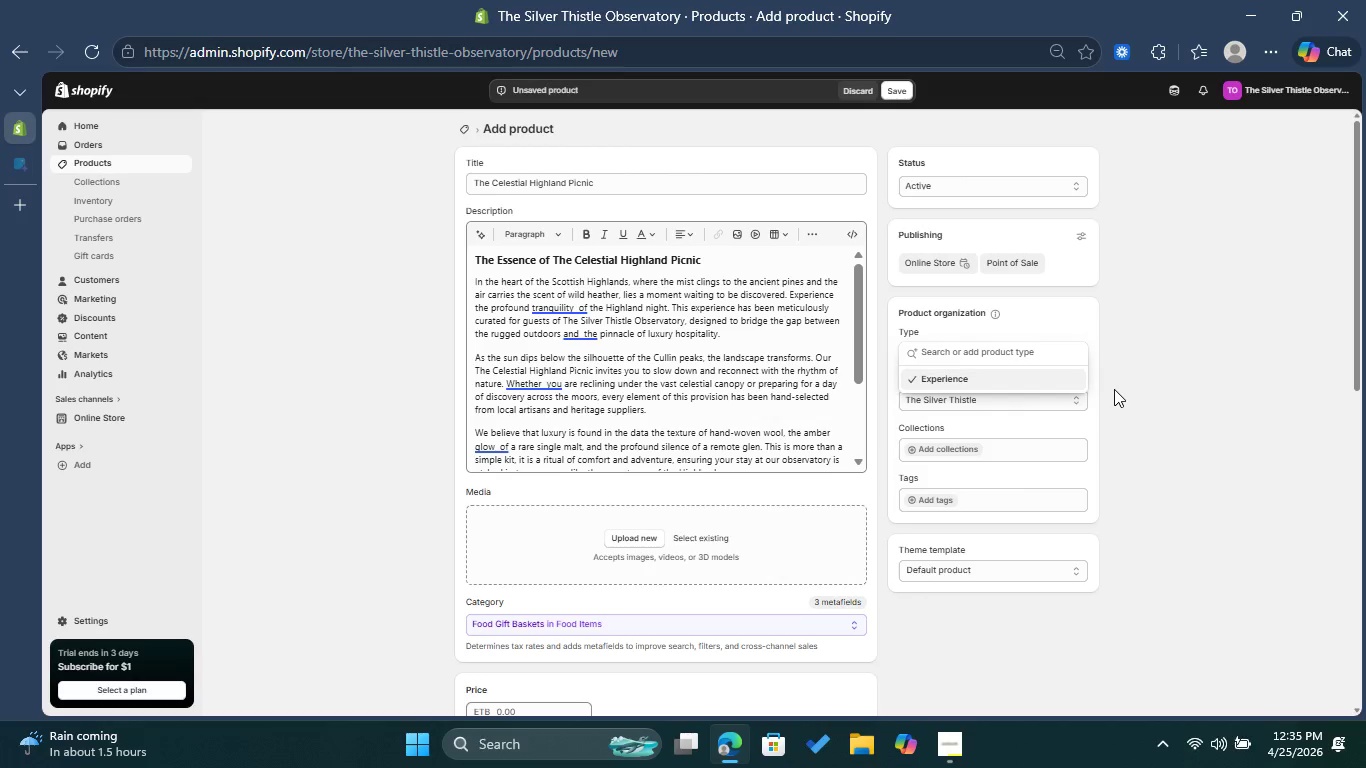 
left_click([920, 504])
 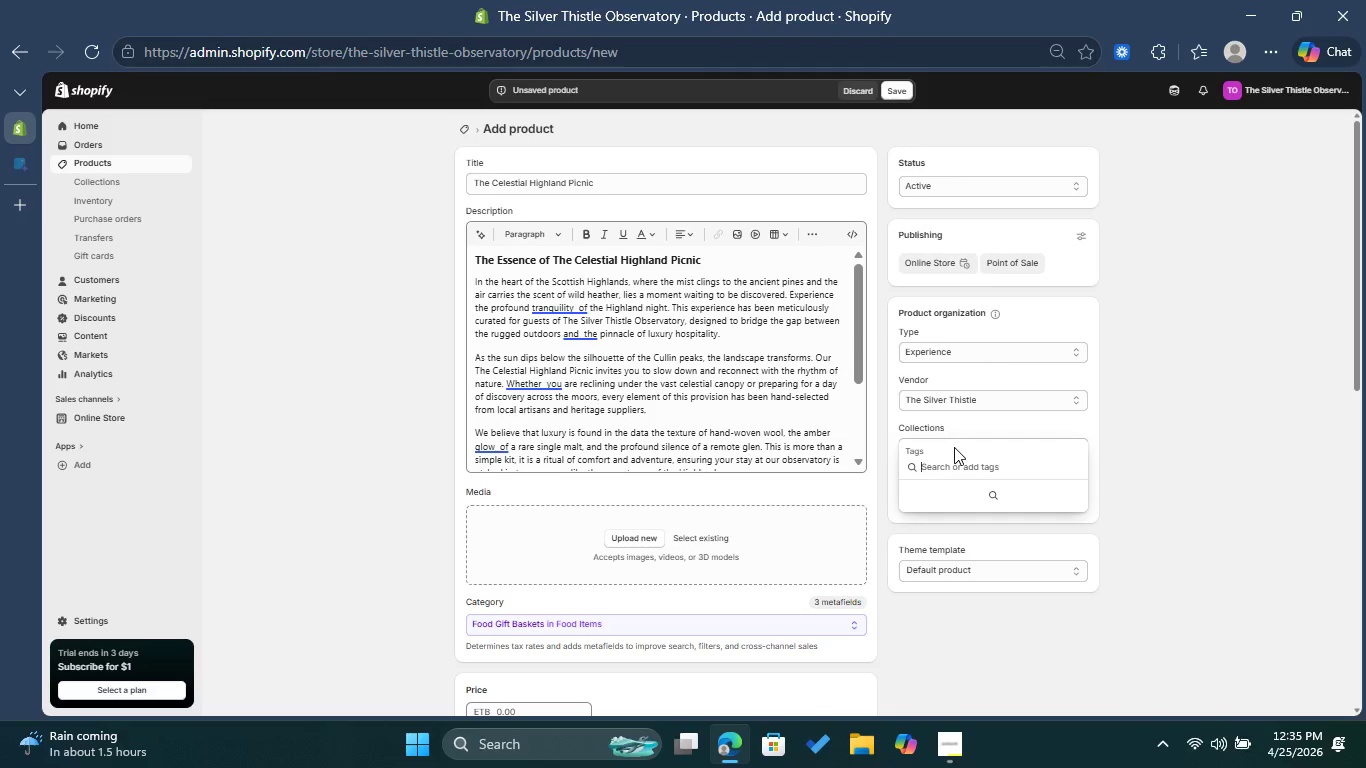 
type(collection: nighttime)
 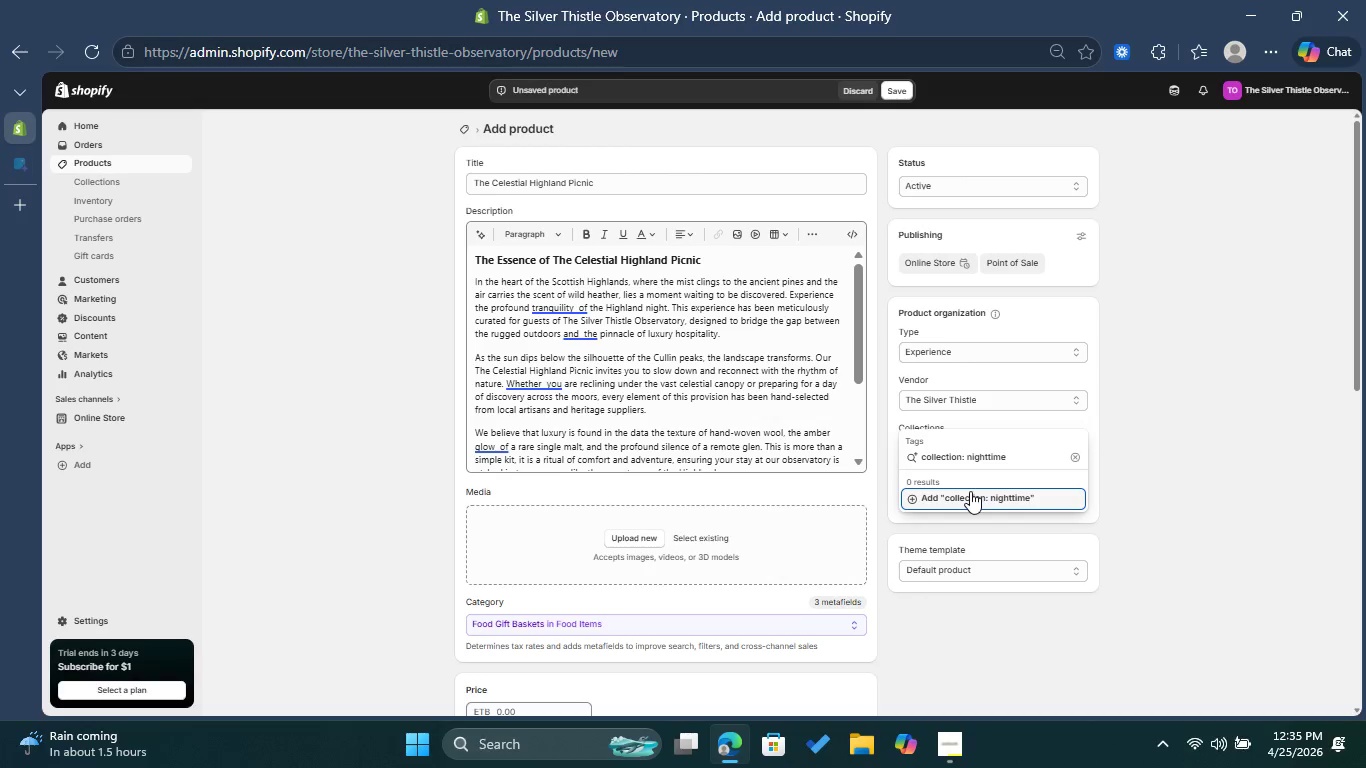 
left_click([970, 491])
 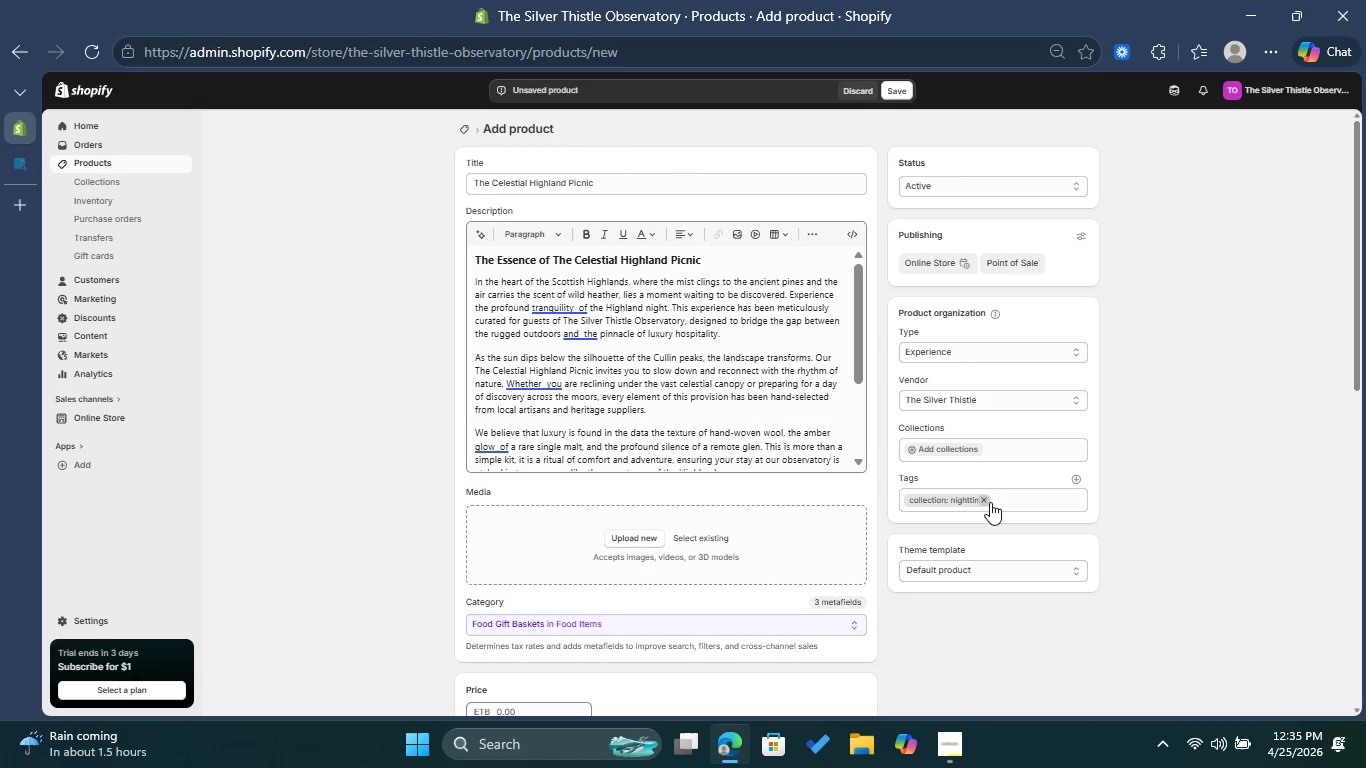 
left_click([988, 502])
 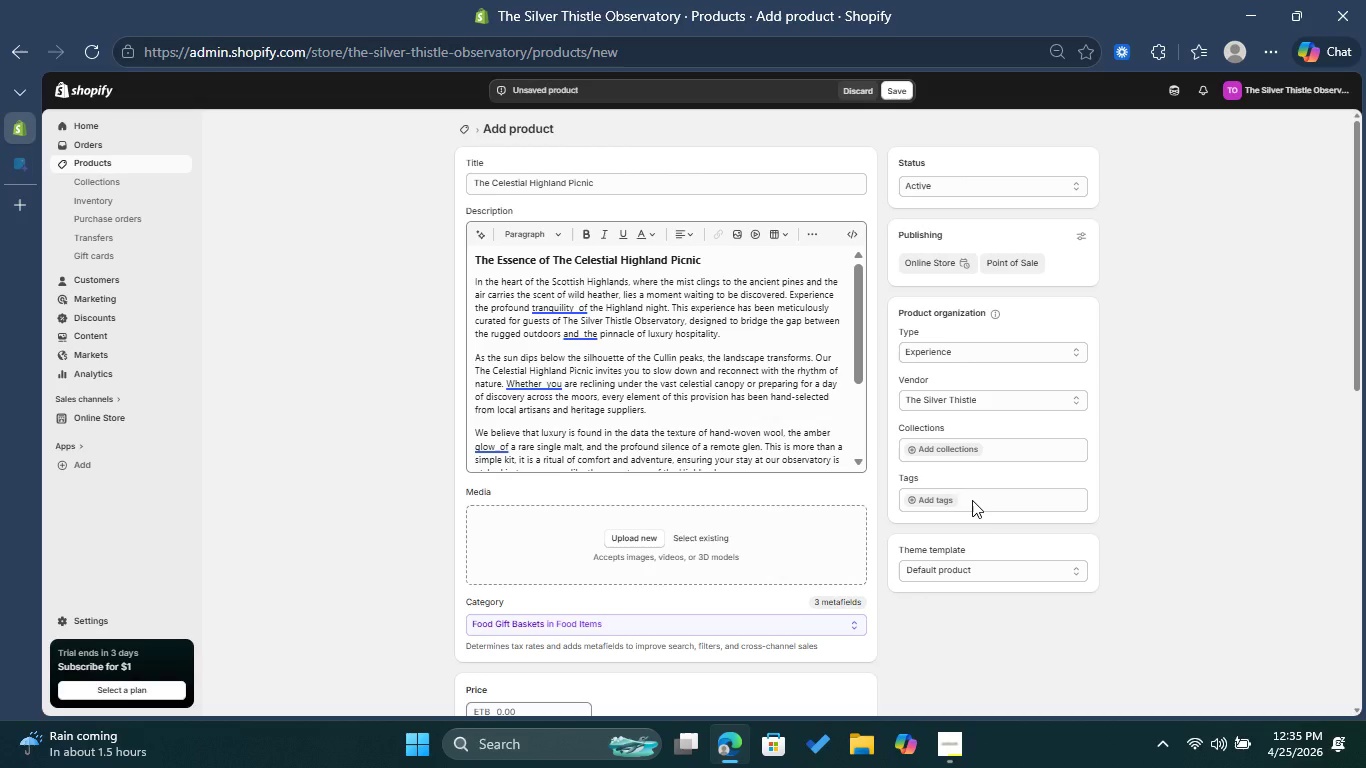 
left_click([972, 500])
 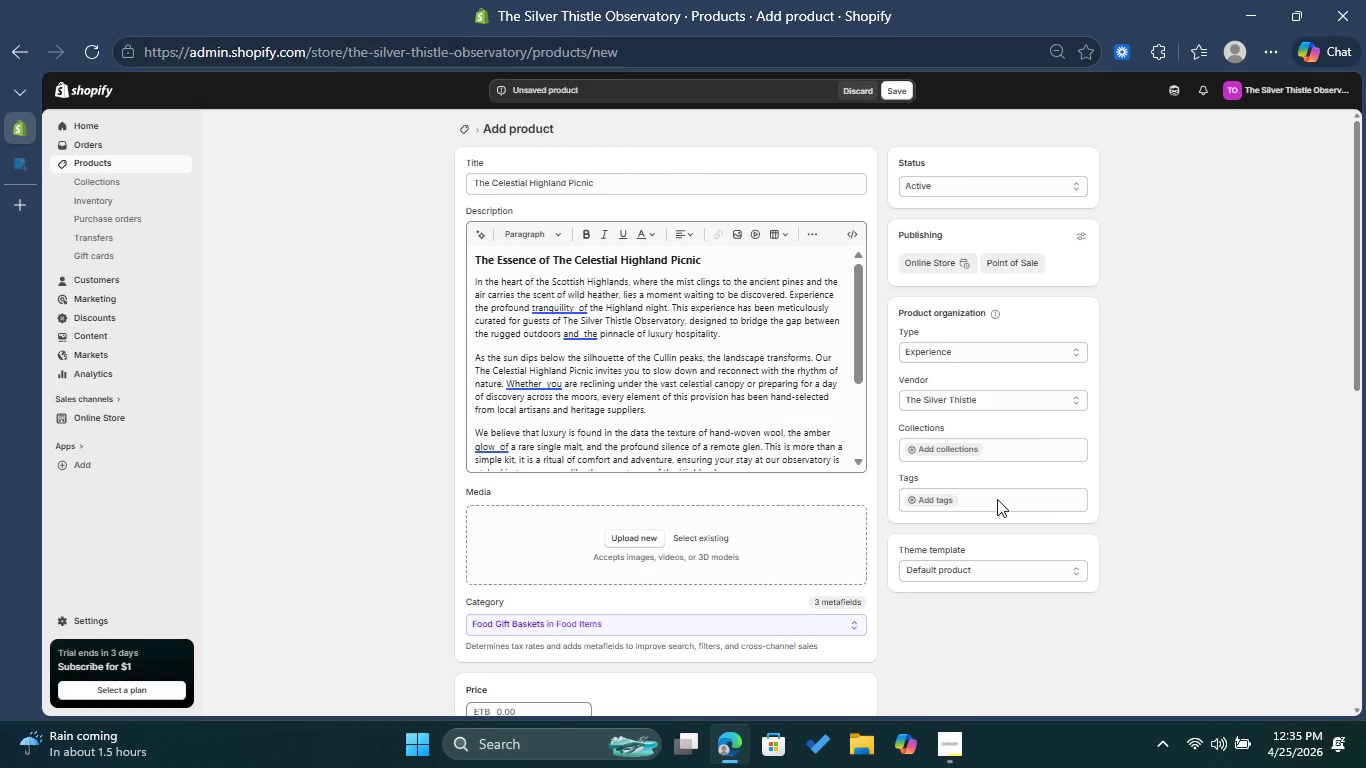 
double_click([997, 499])
 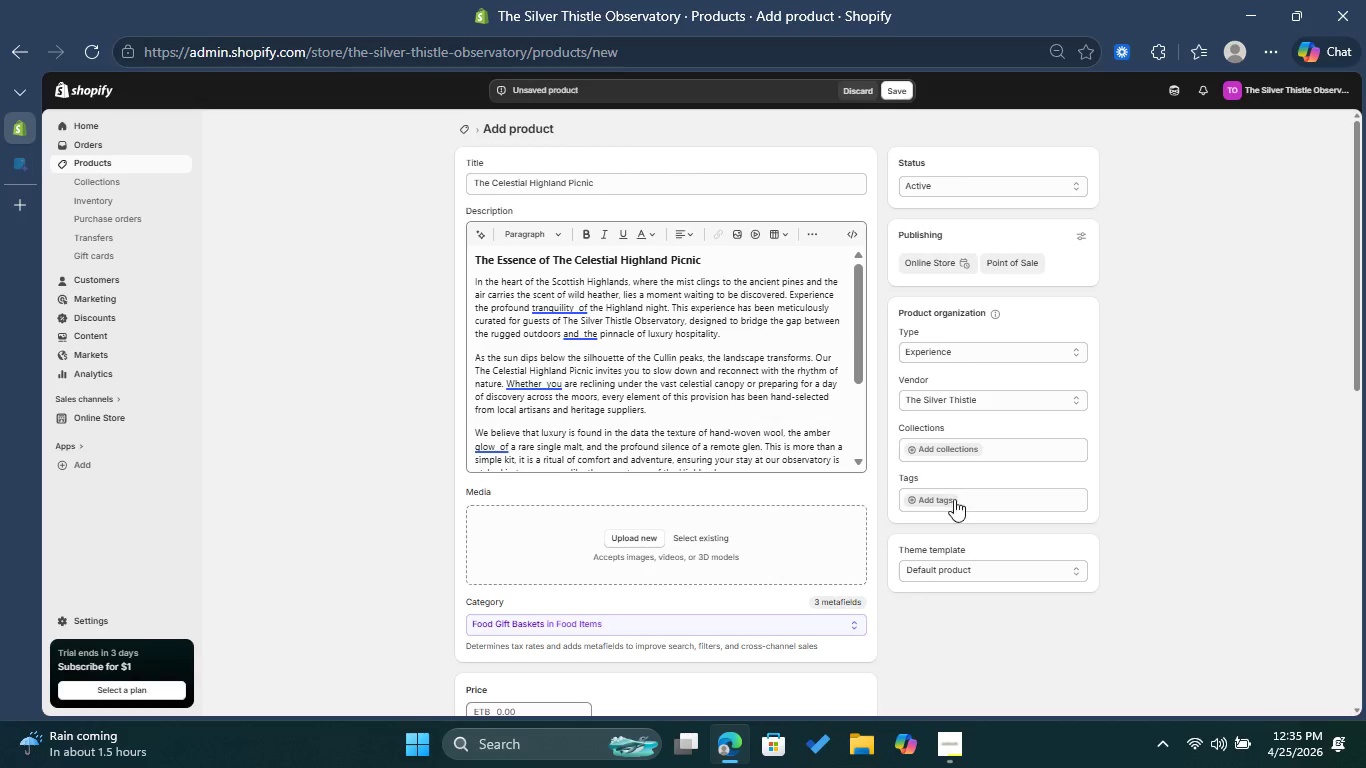 
double_click([944, 503])
 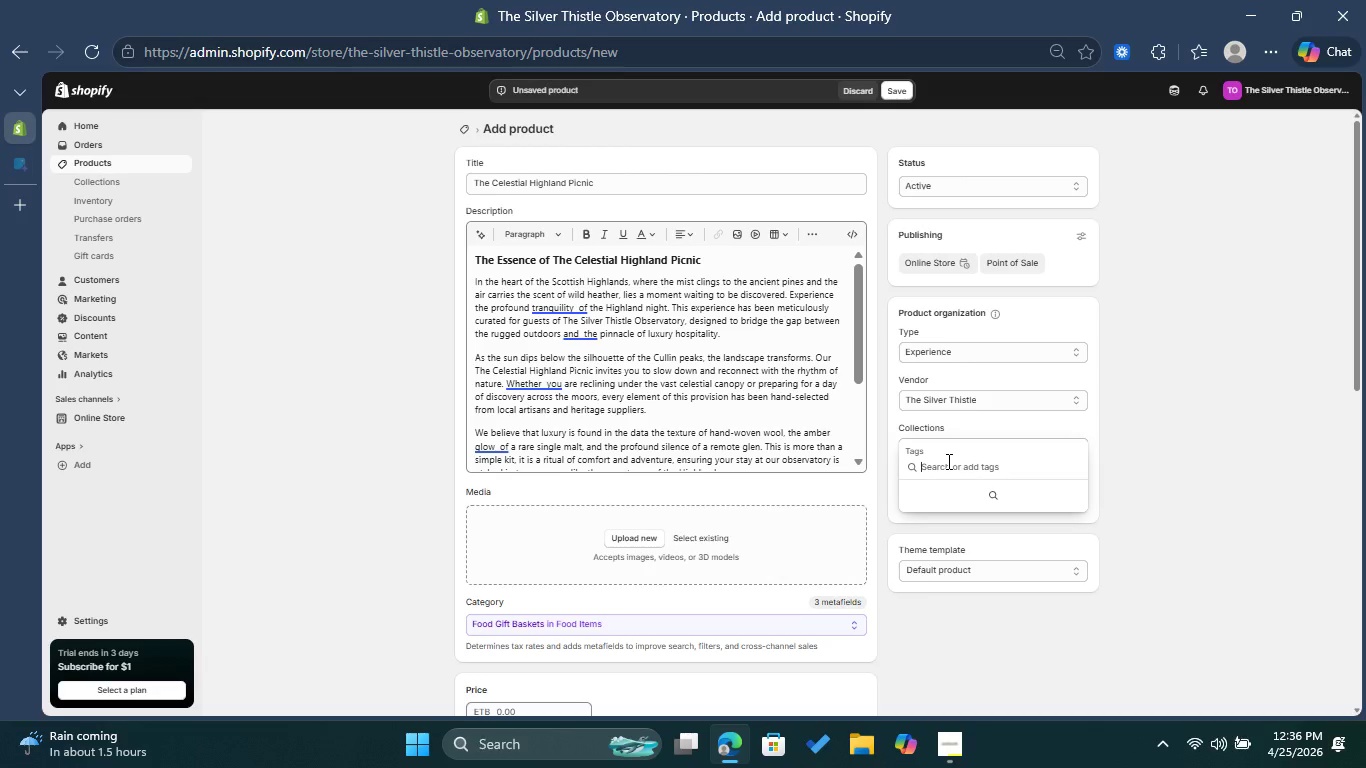 
type(collection: nighttime-comforts)
 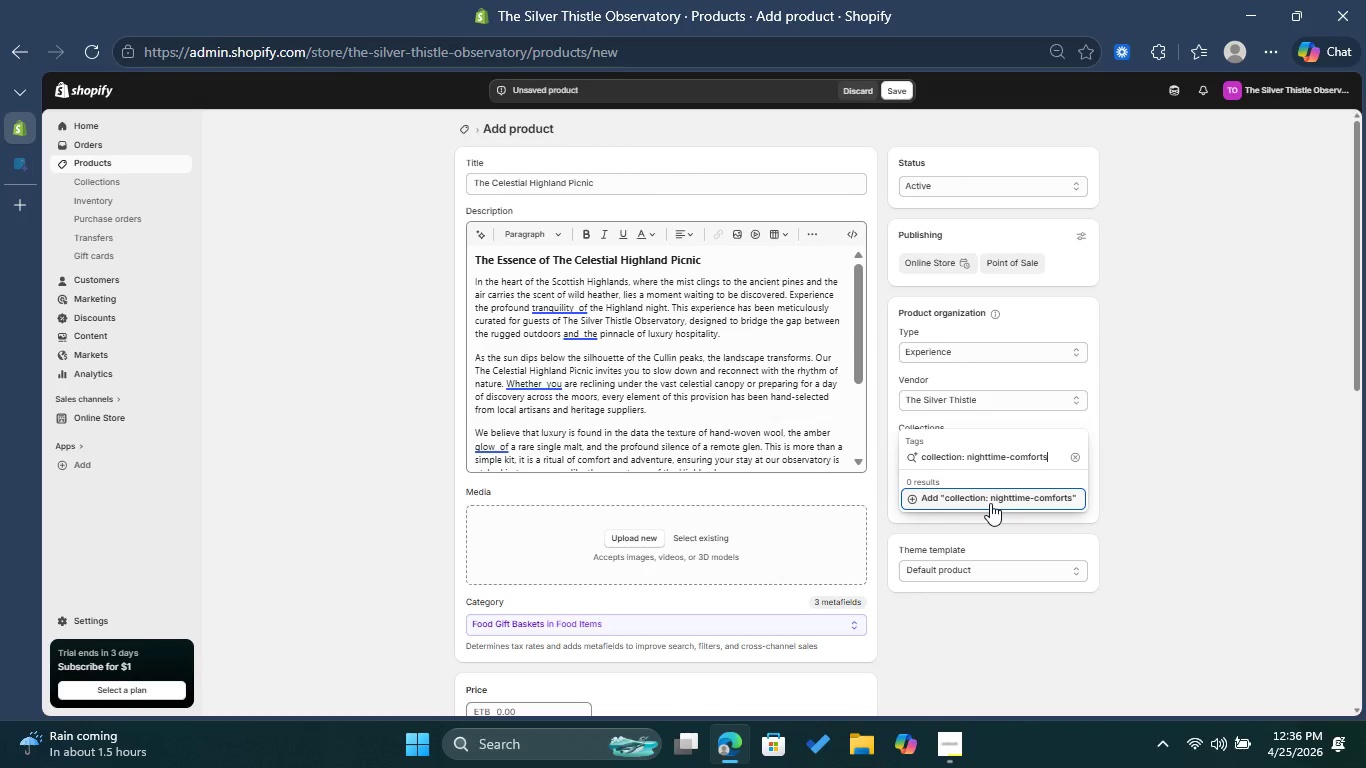 
left_click([990, 503])
 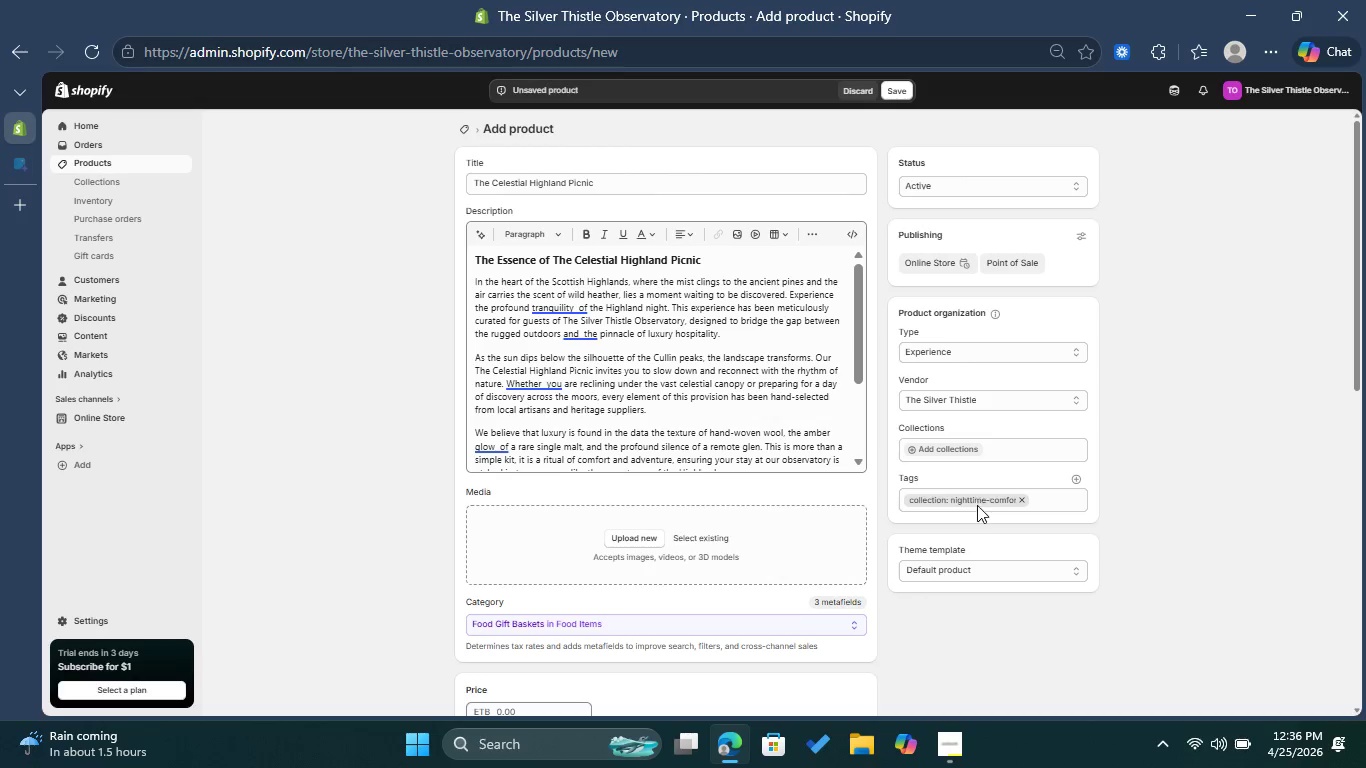 
wait(5.01)
 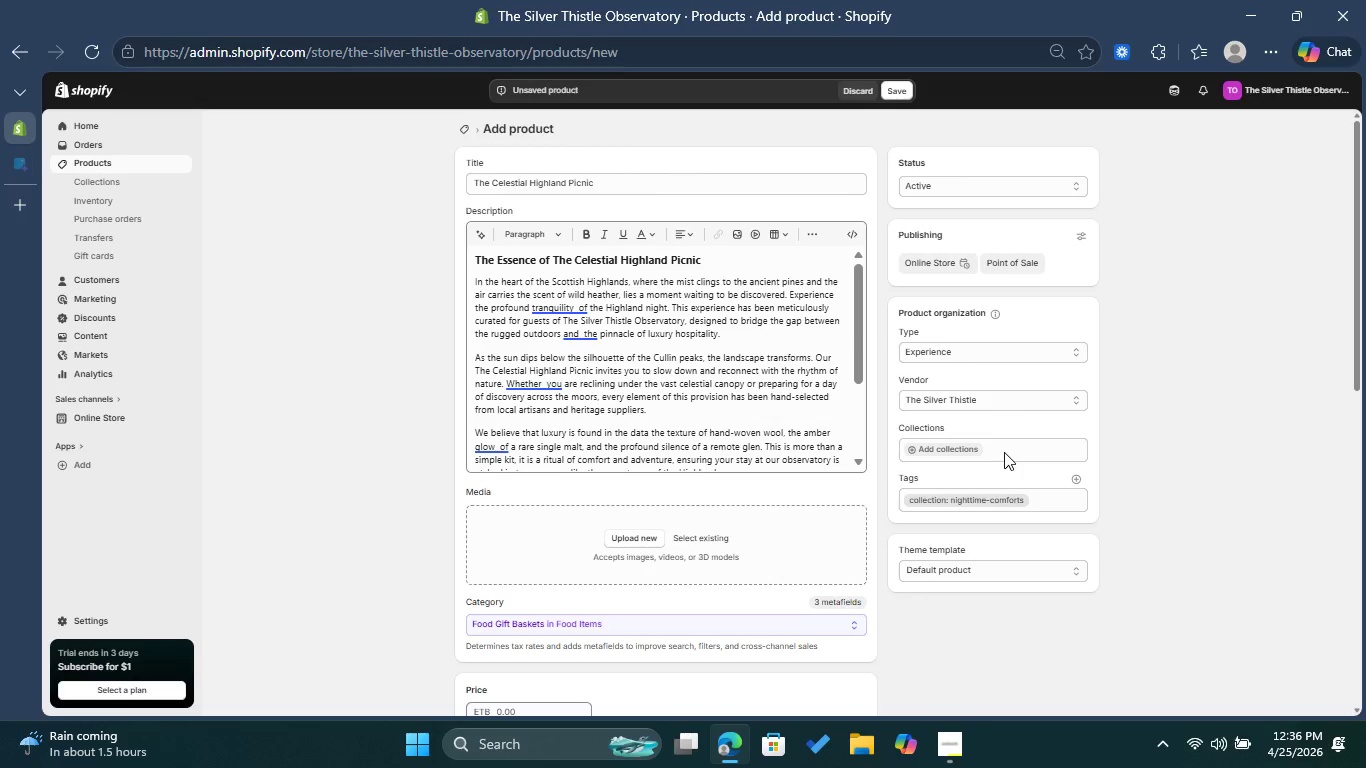 
left_click([1053, 493])
 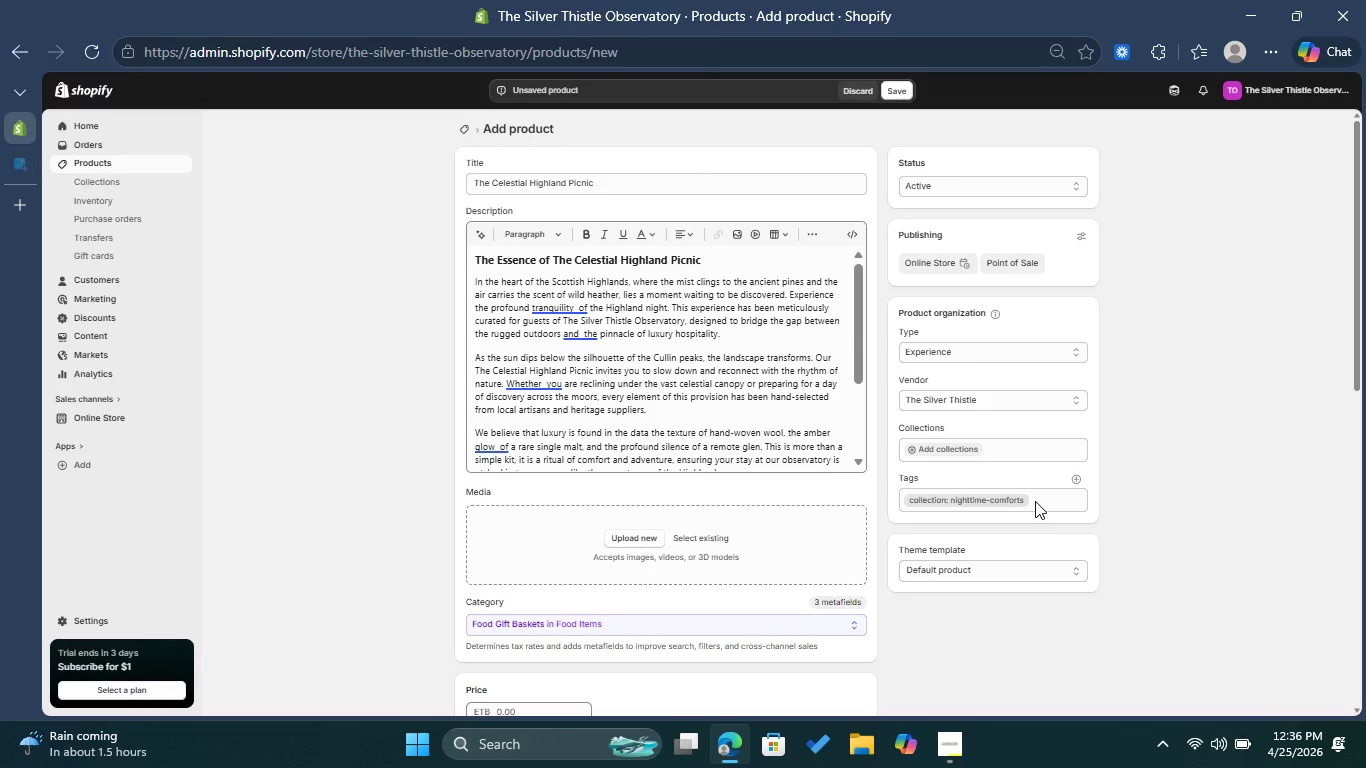 
double_click([1035, 501])
 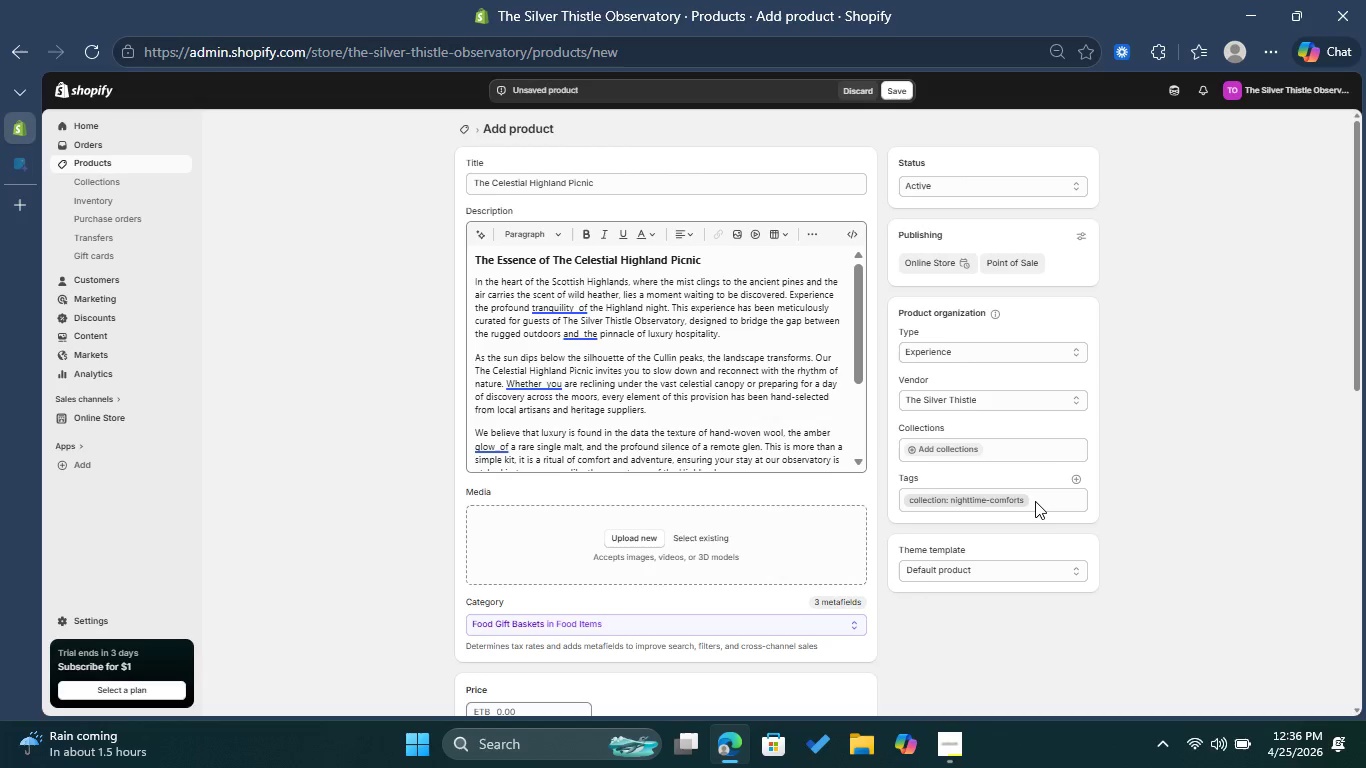 
left_click([1035, 501])
 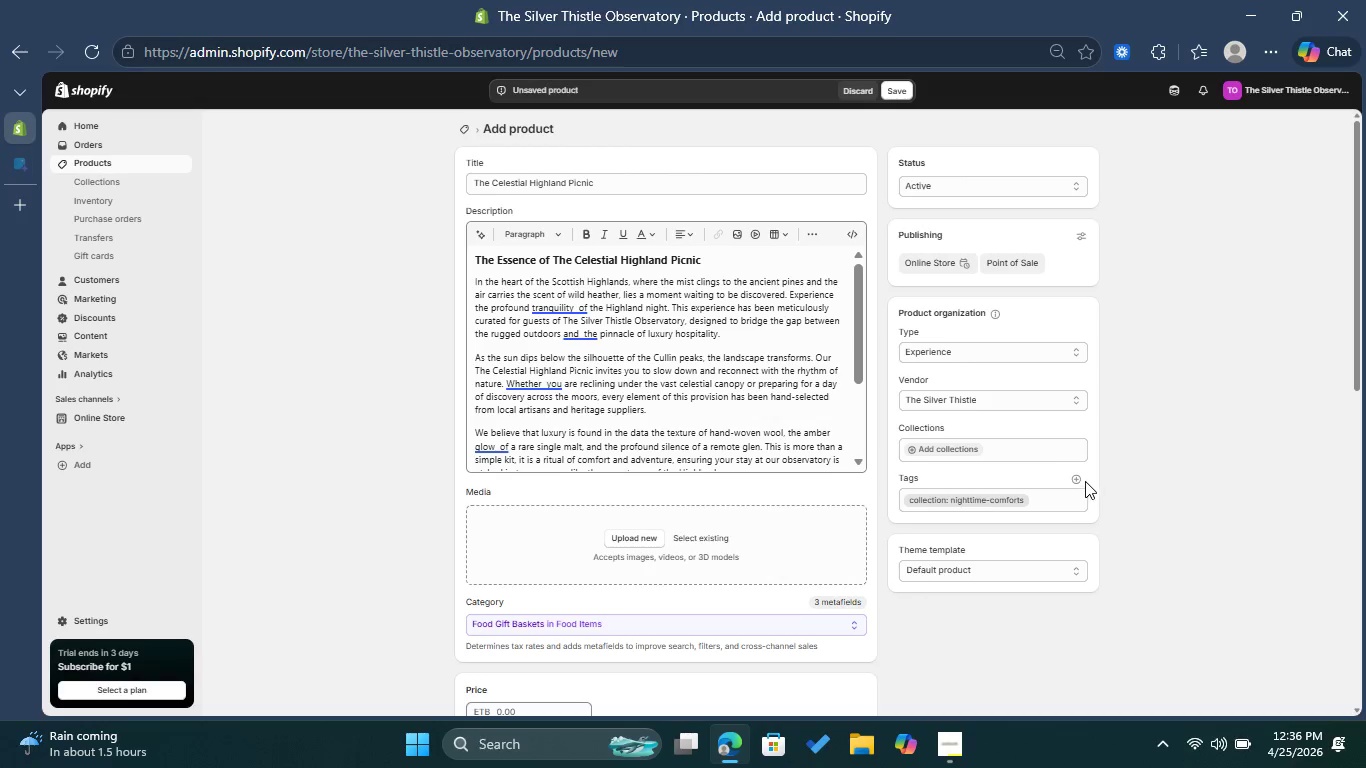 
left_click([1080, 480])
 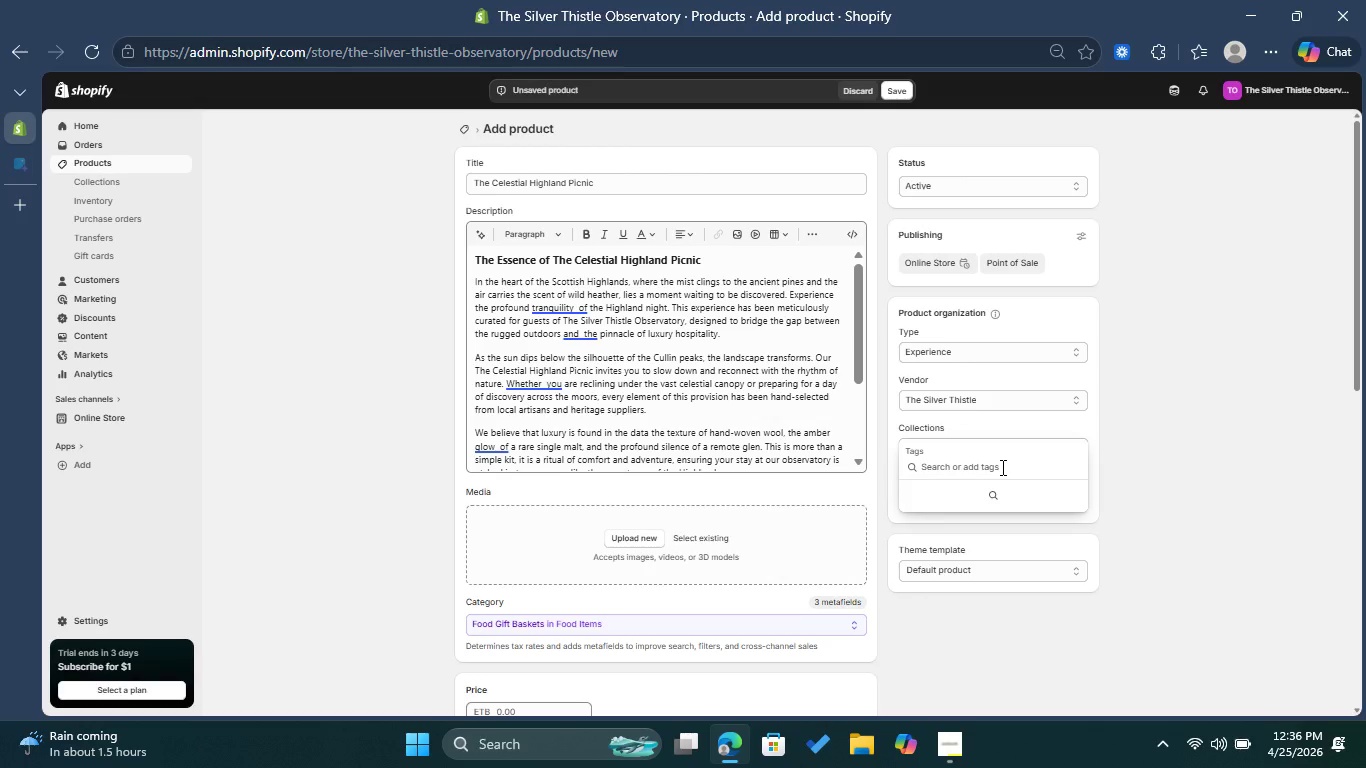 
type(Season: Year-Round)
 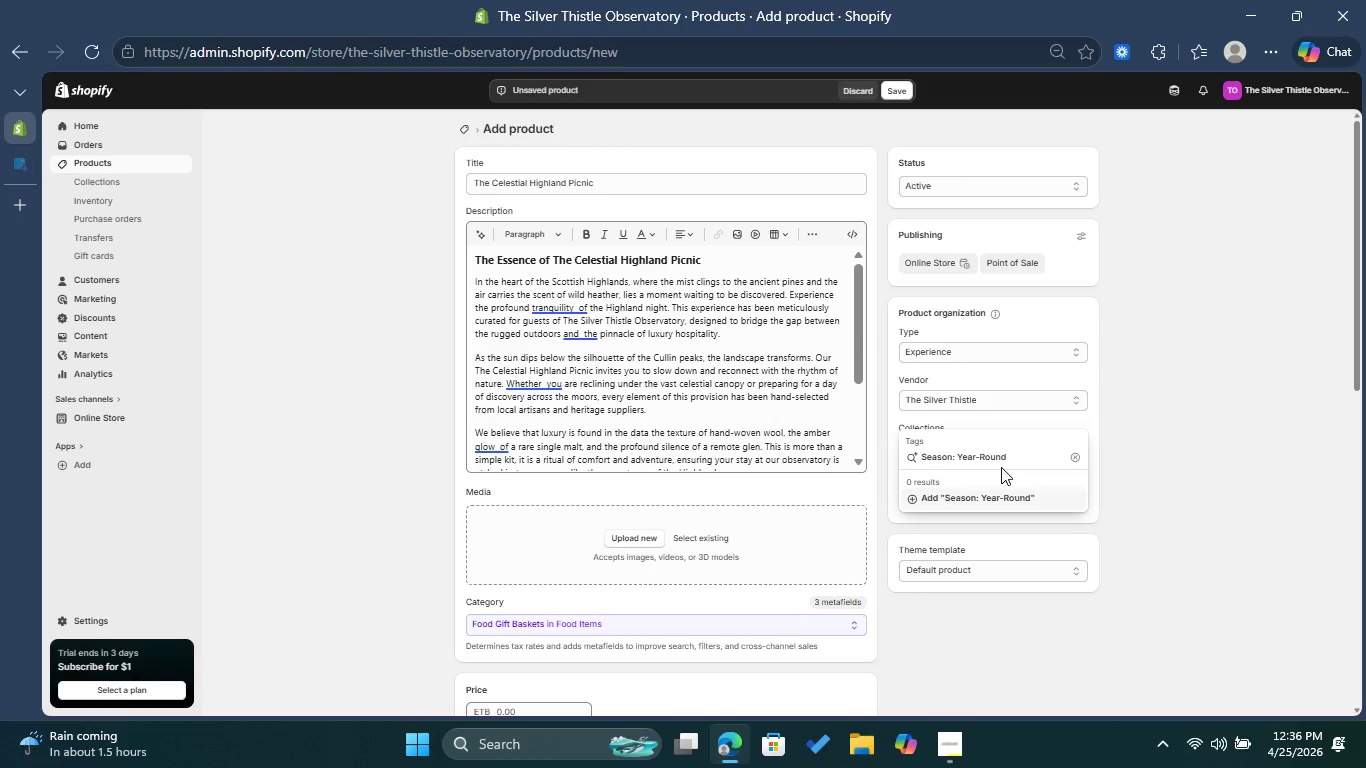 
wait(6.58)
 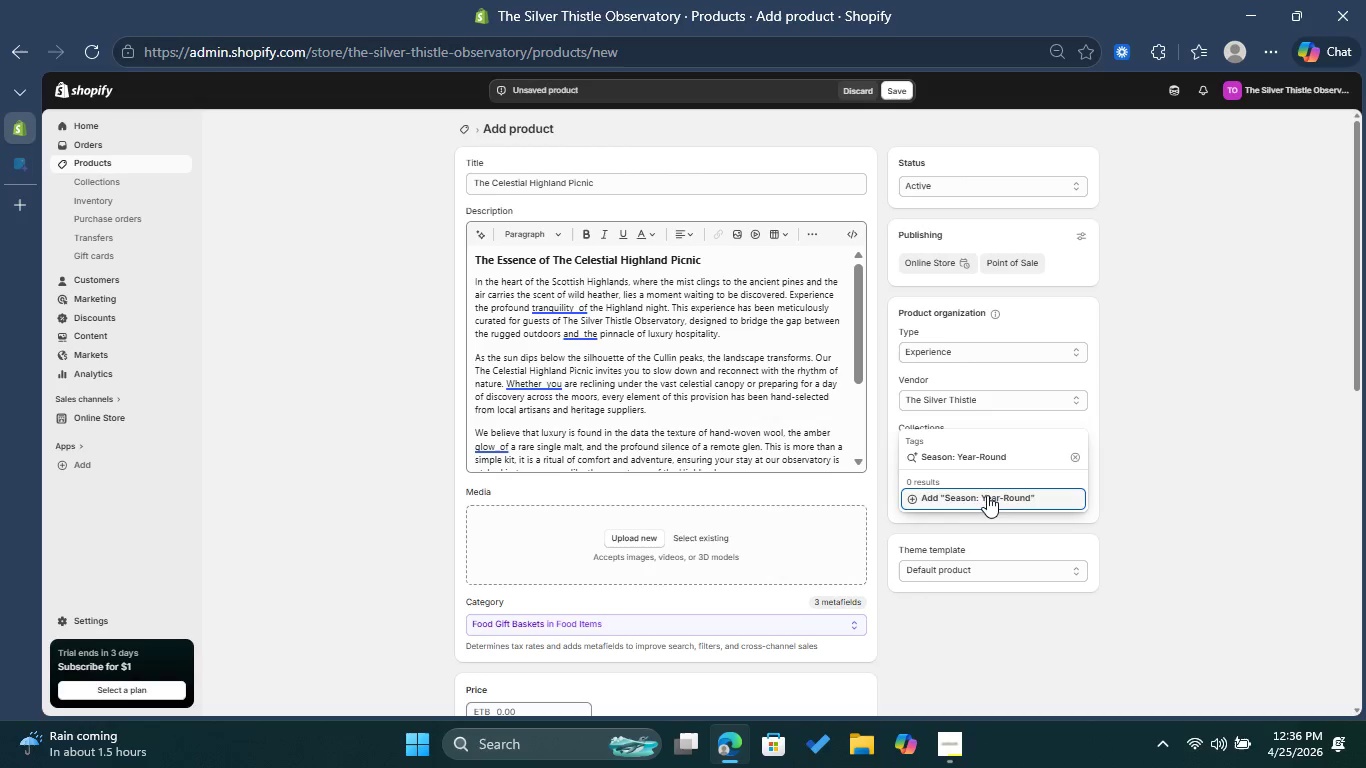 
scroll: coordinate [821, 494], scroll_direction: down, amount: 5.0
 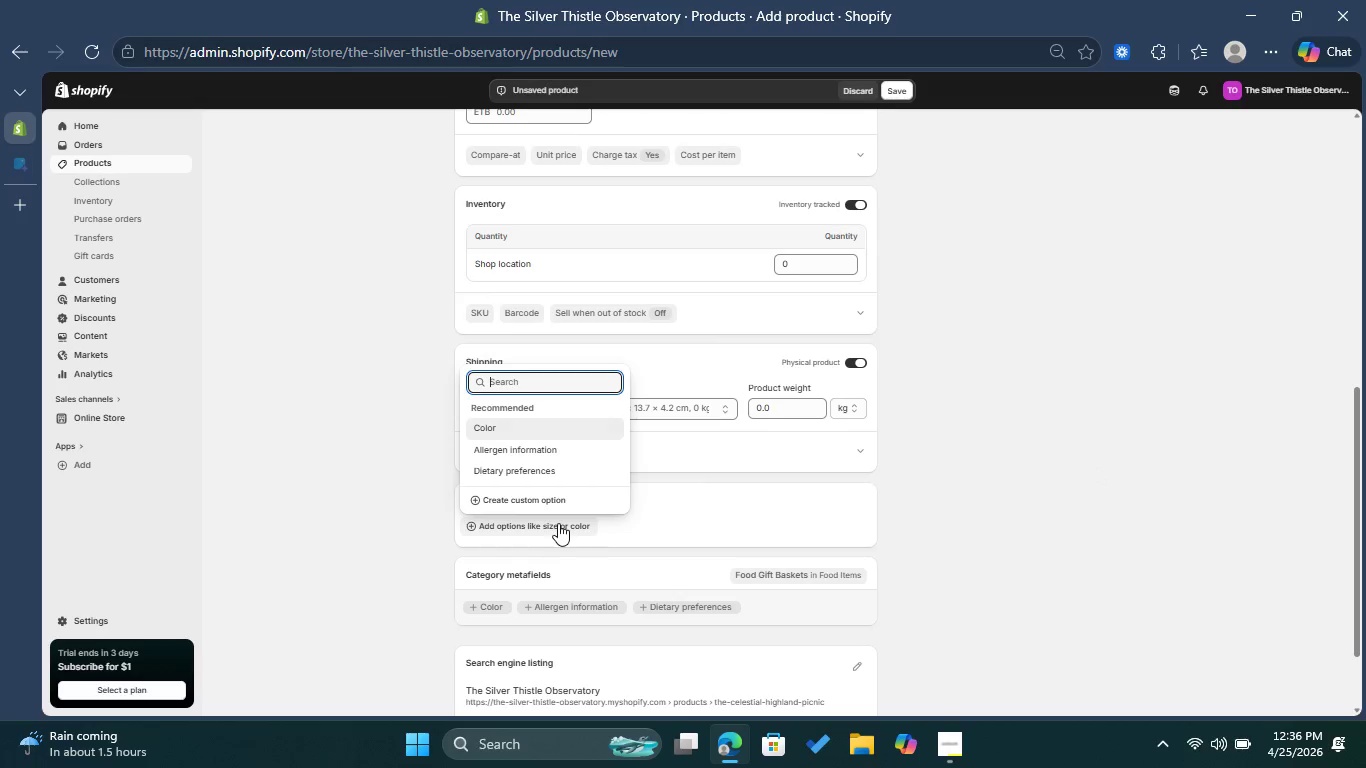 
left_click([557, 512])
 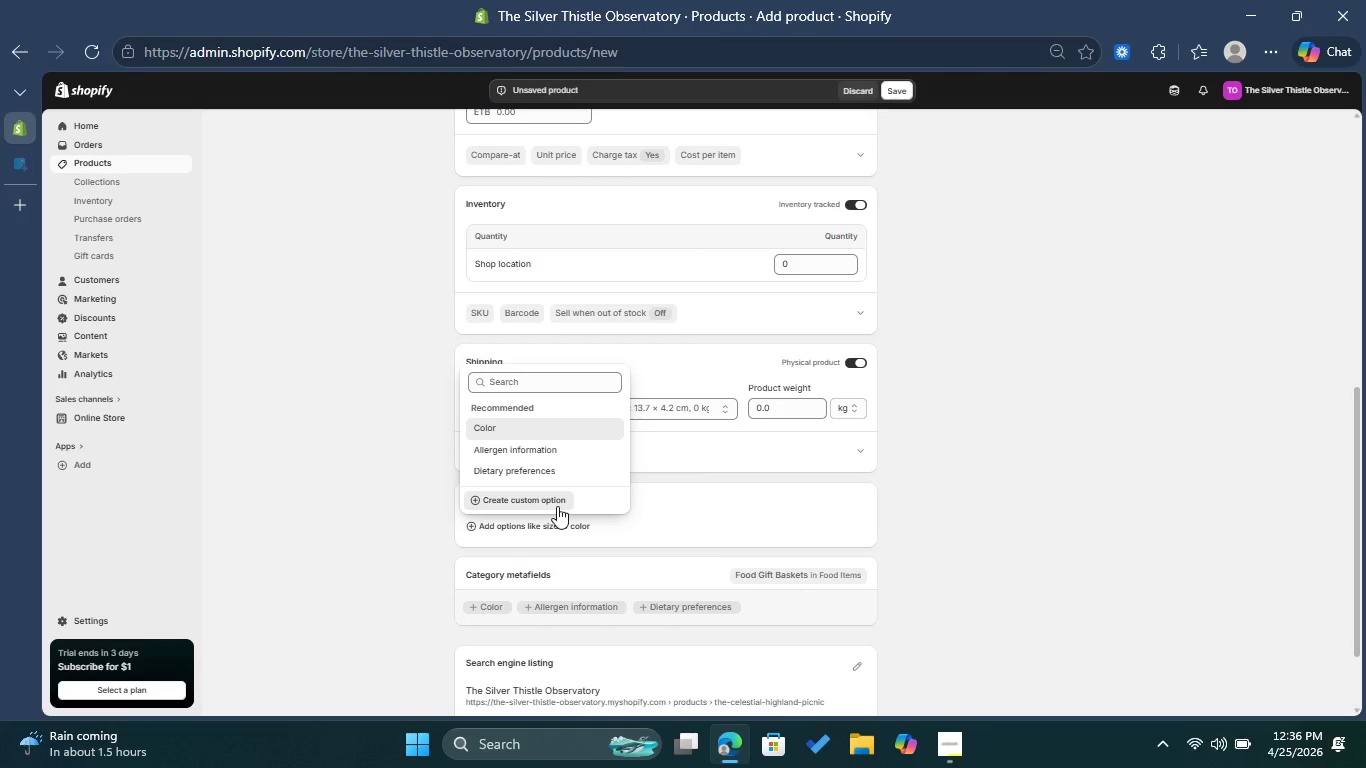 
left_click([557, 506])
 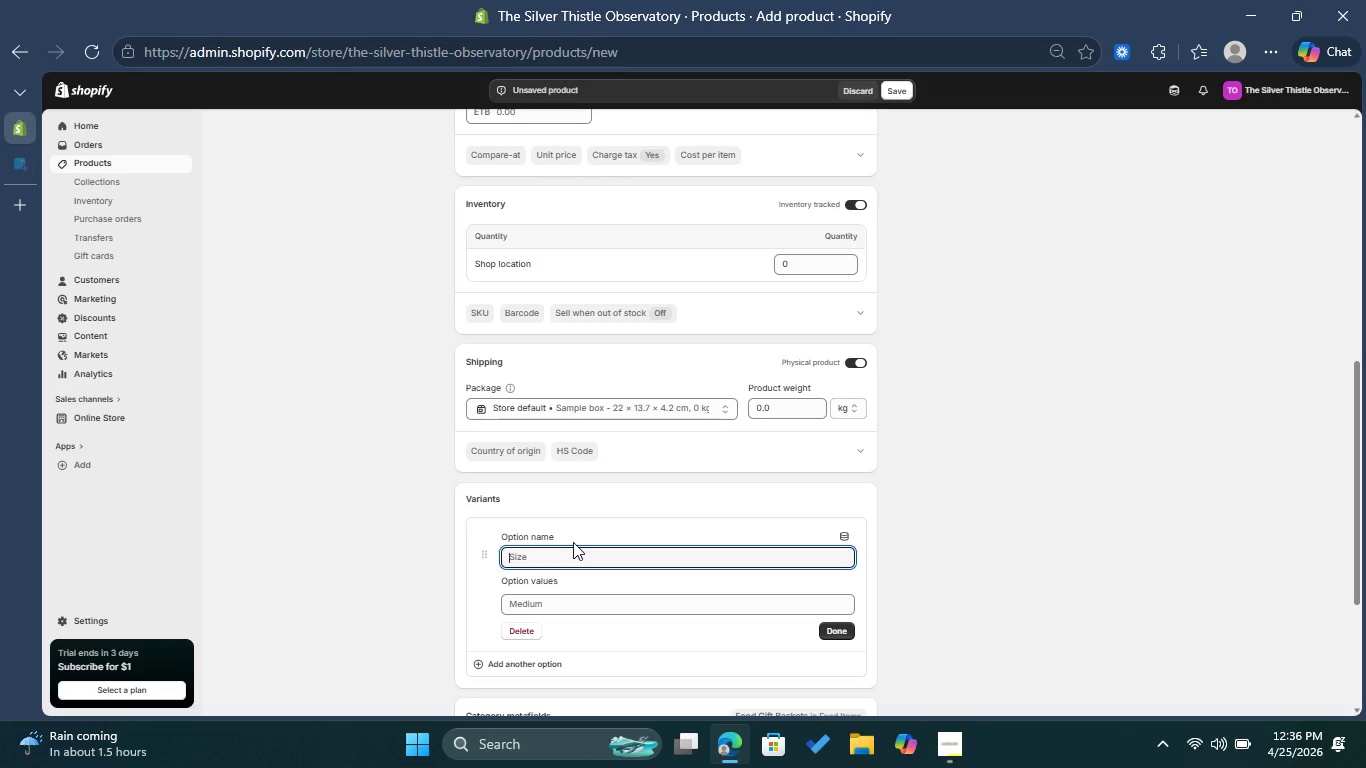 
type(Upgrade Tierr)
key(Backspace)
 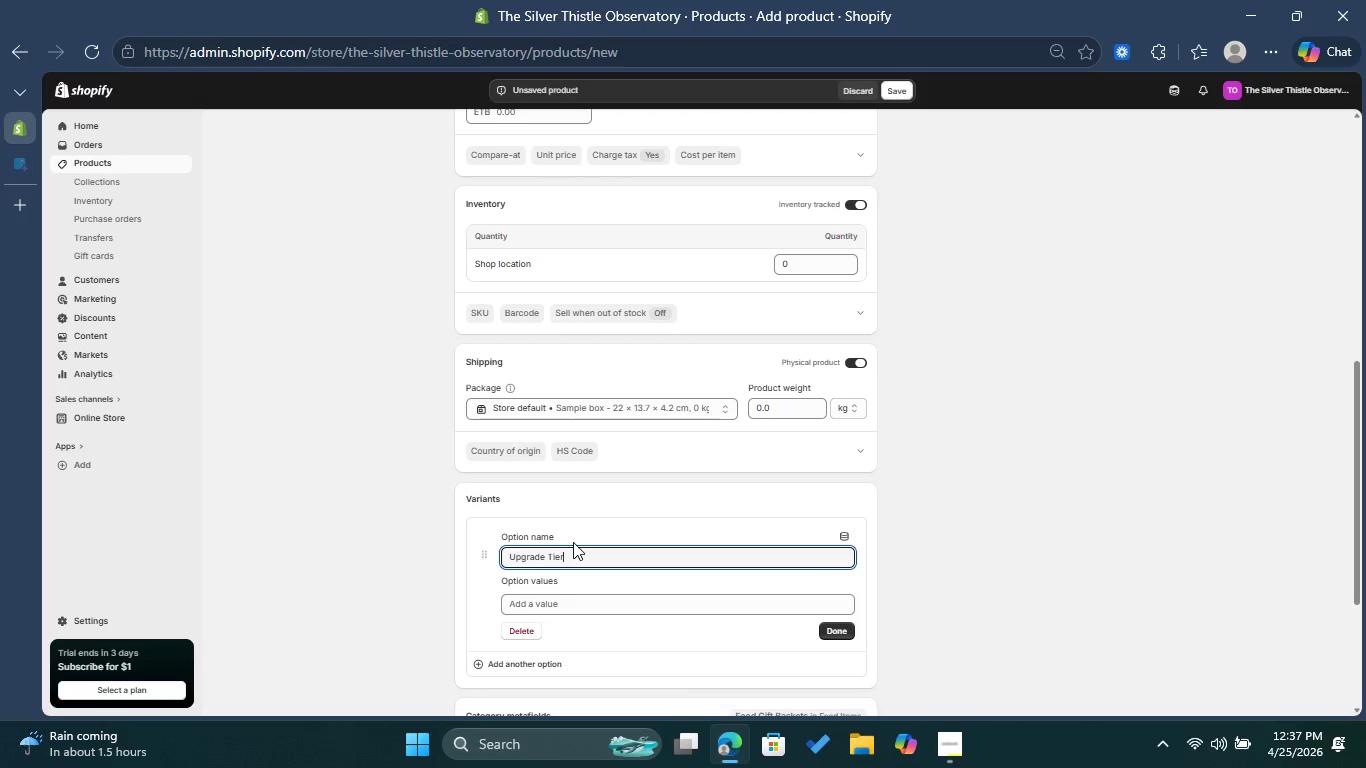 
left_click([547, 602])
 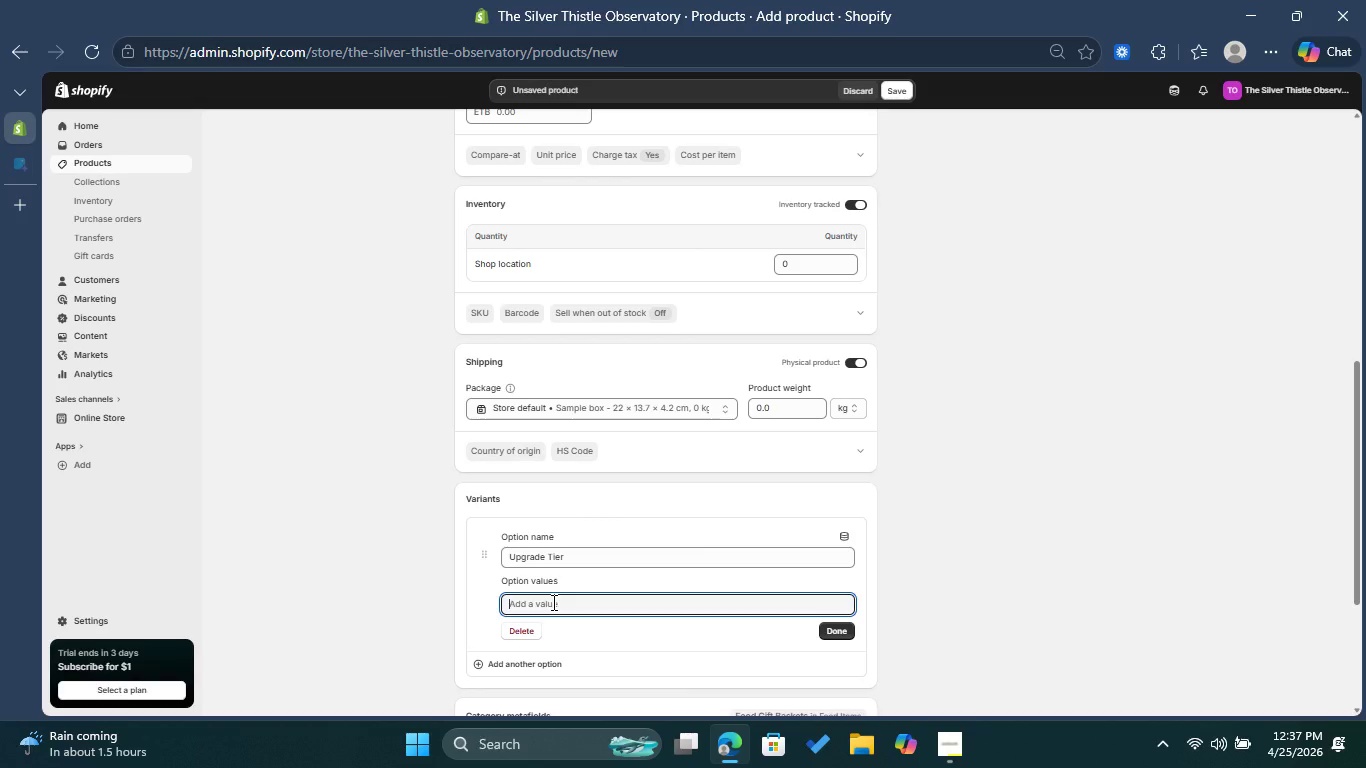 
type(Standard)
 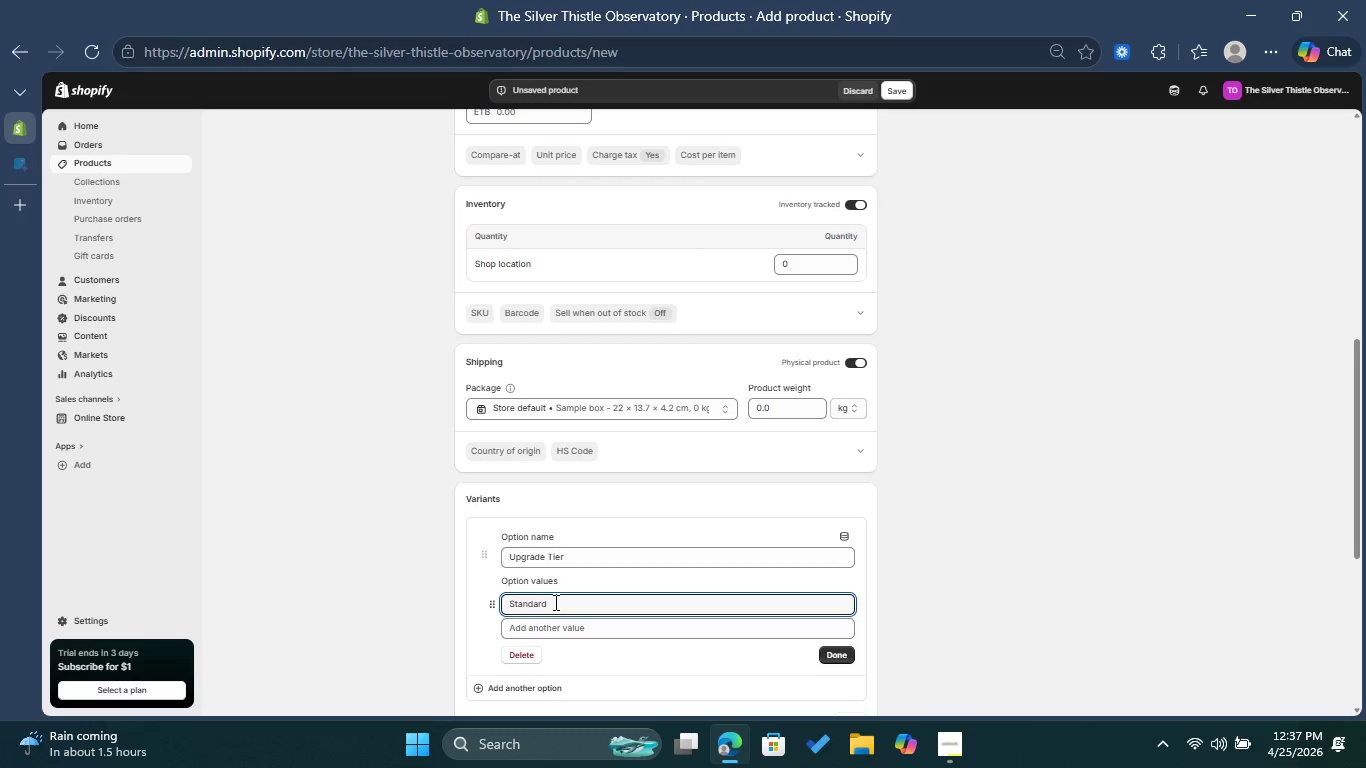 
wait(33.11)
 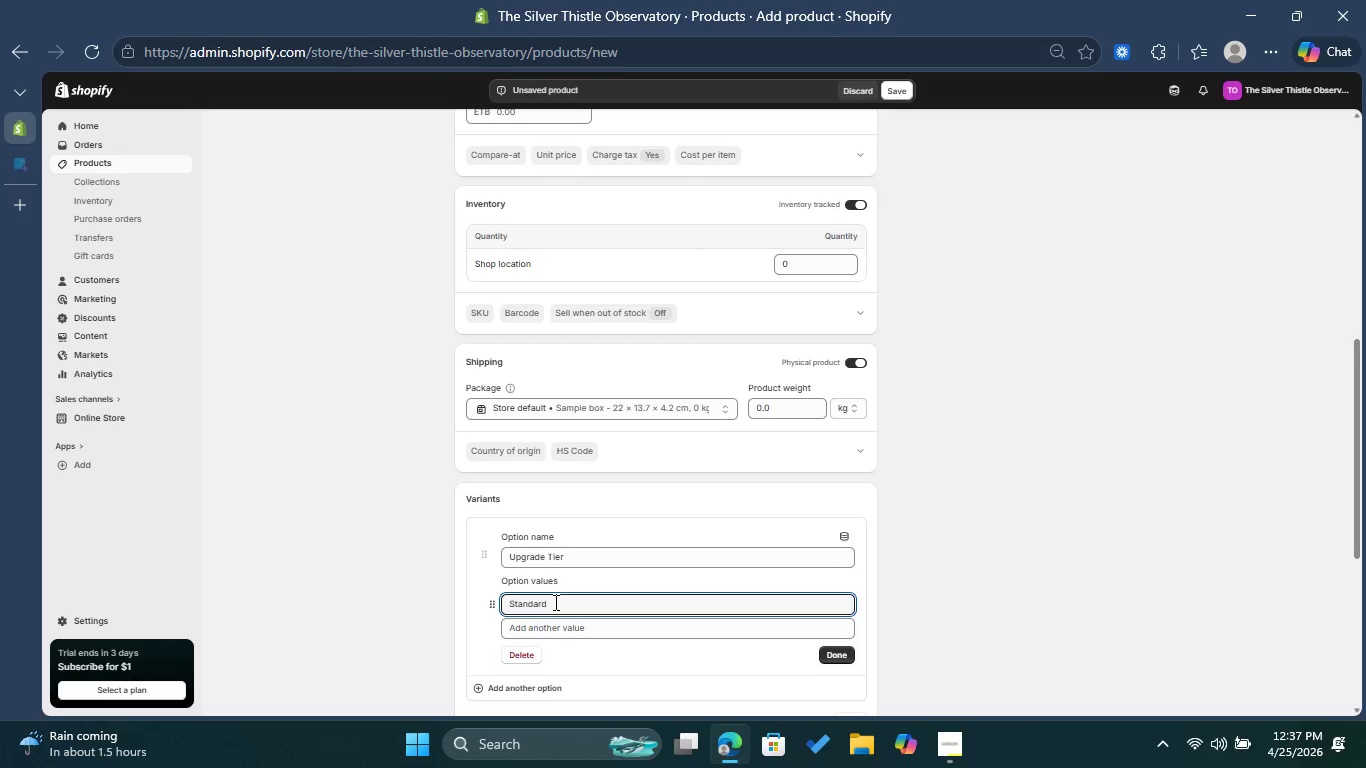 
left_click([562, 636])
 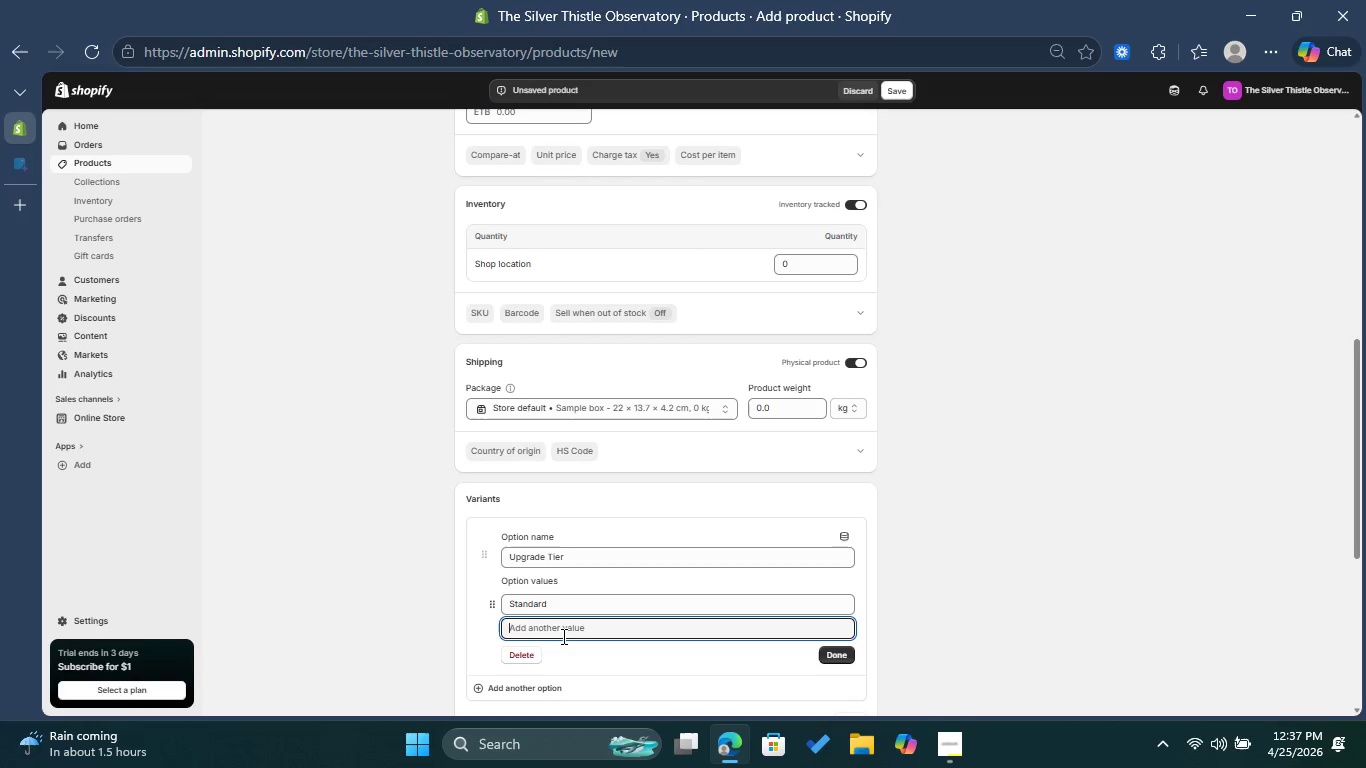 
type(PP)
key(Backspace)
type(remium)
 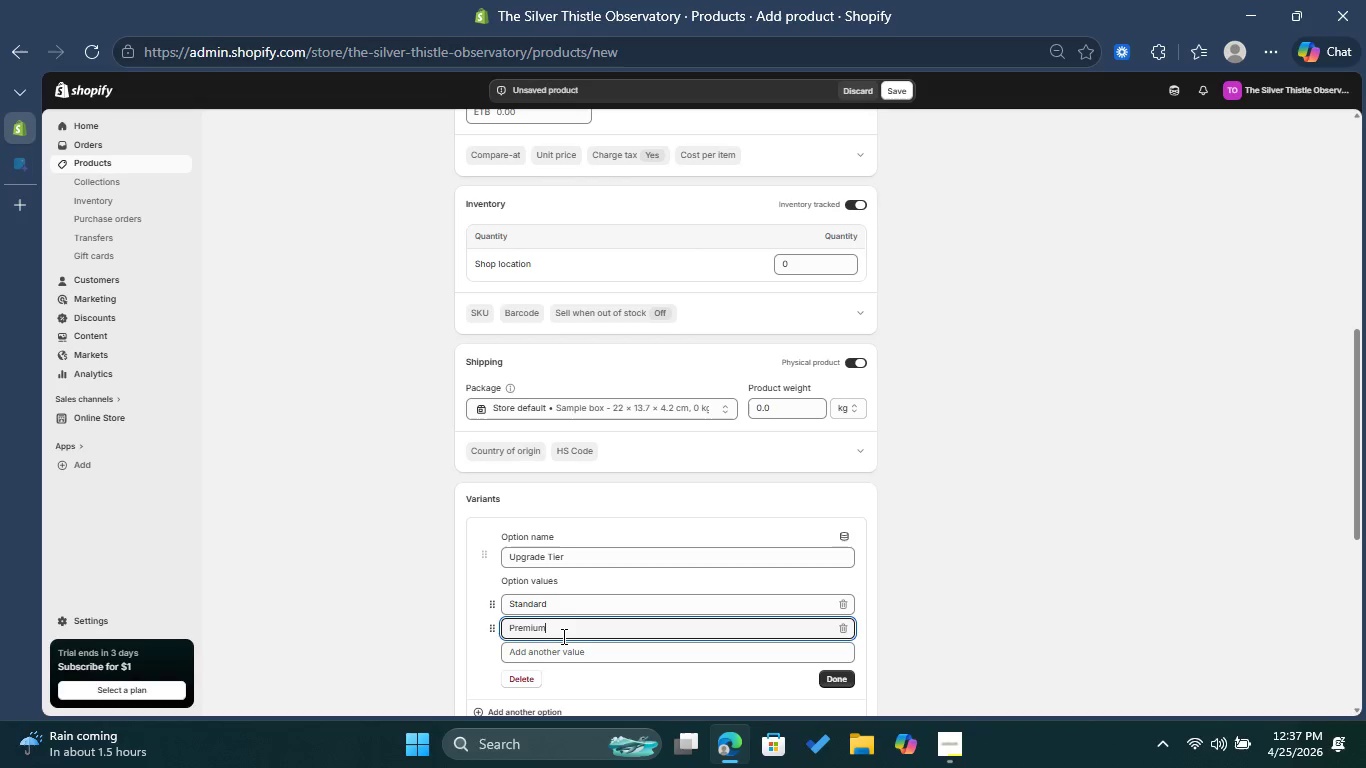 
hold_key(key=ShiftRight, duration=0.97)
 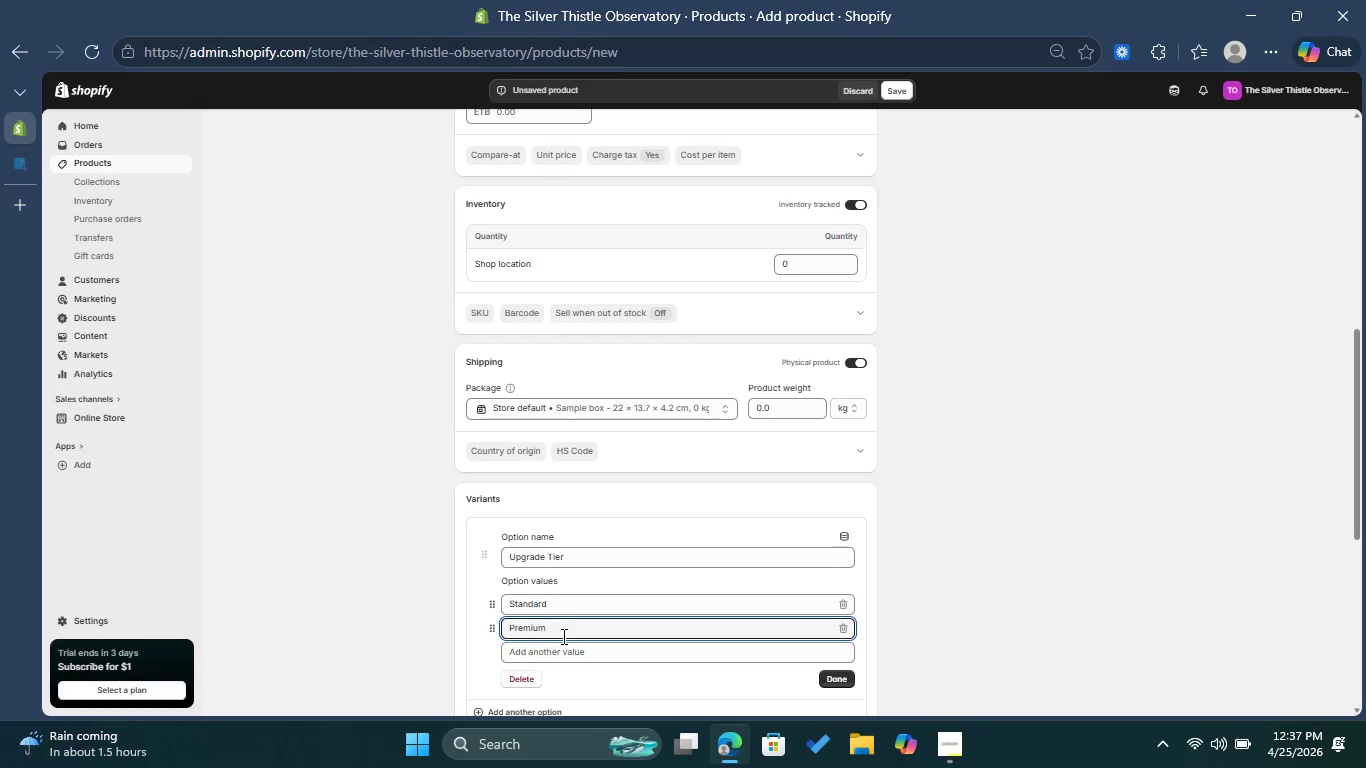 
type( (with Whisky))
 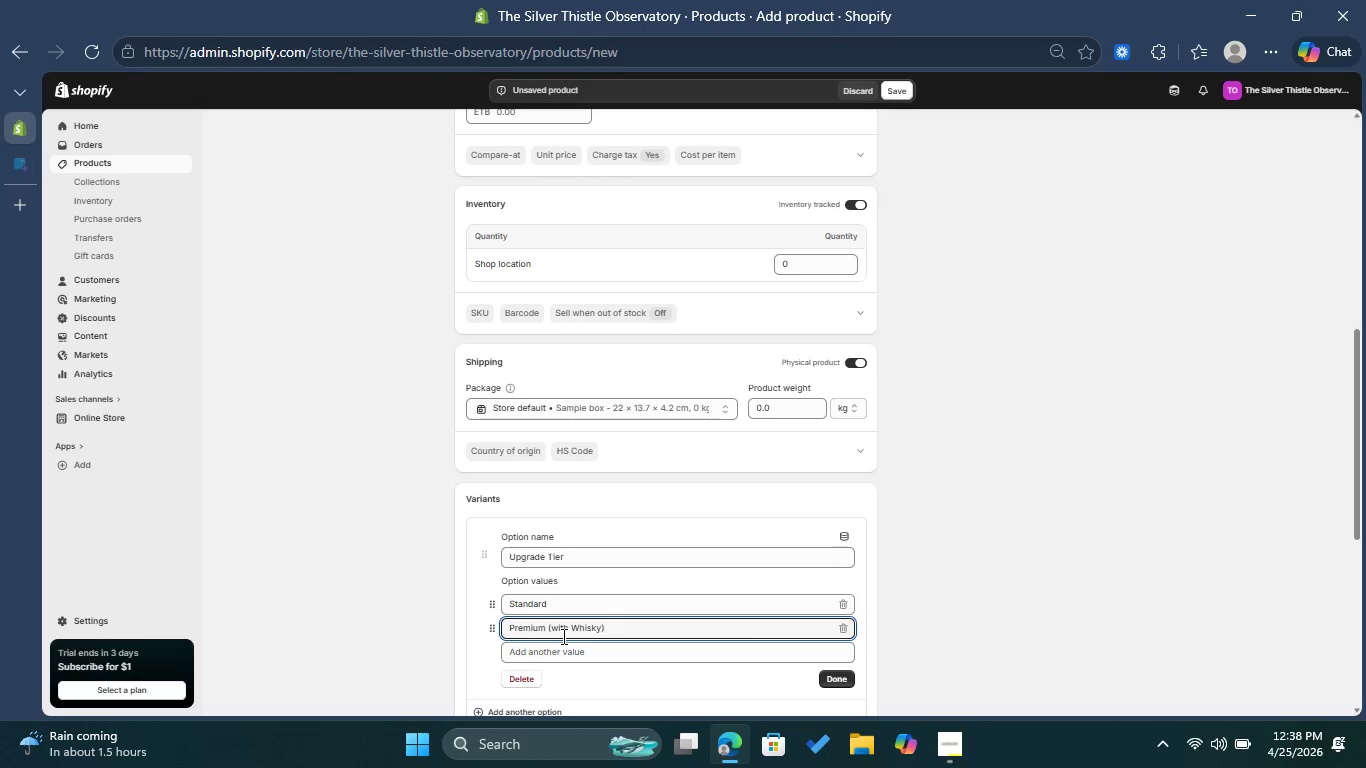 
left_click([578, 657])
 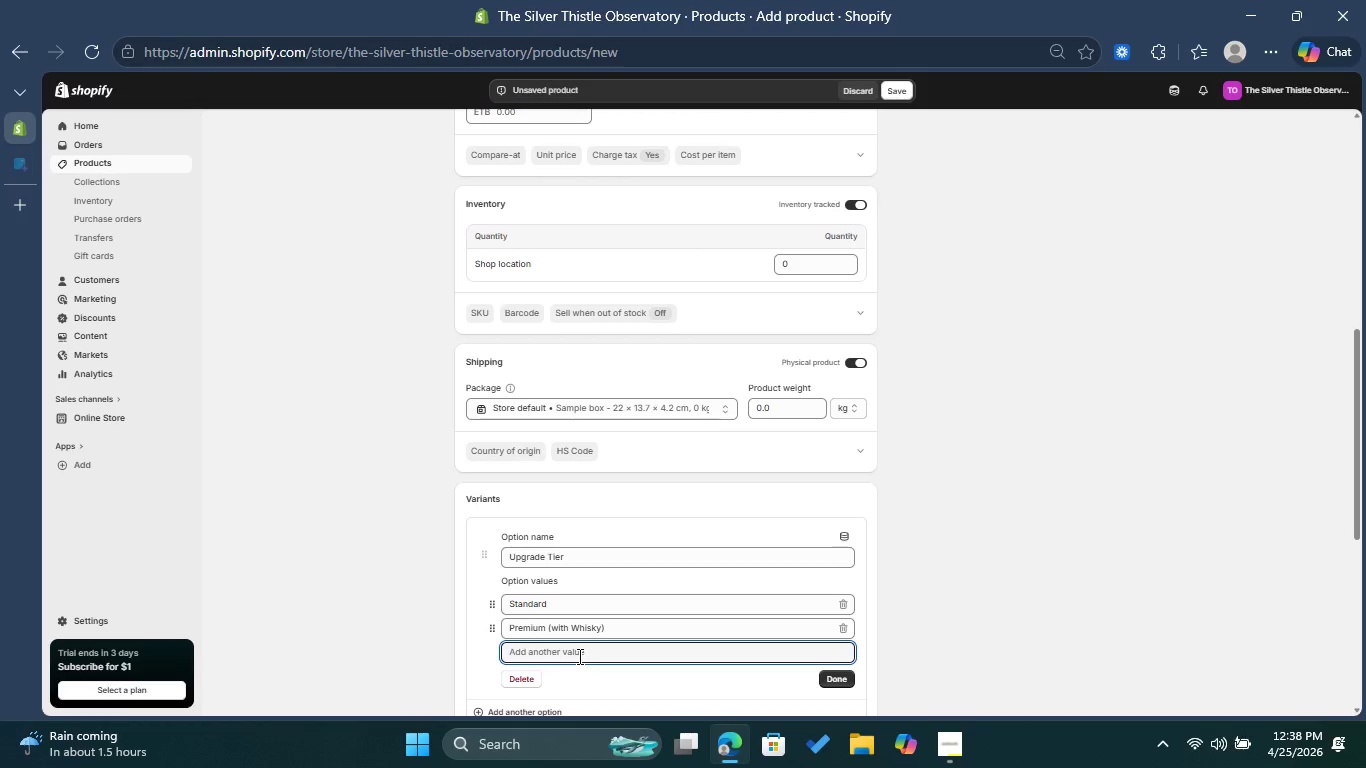 
type(Deluxe (Full Ritual))
 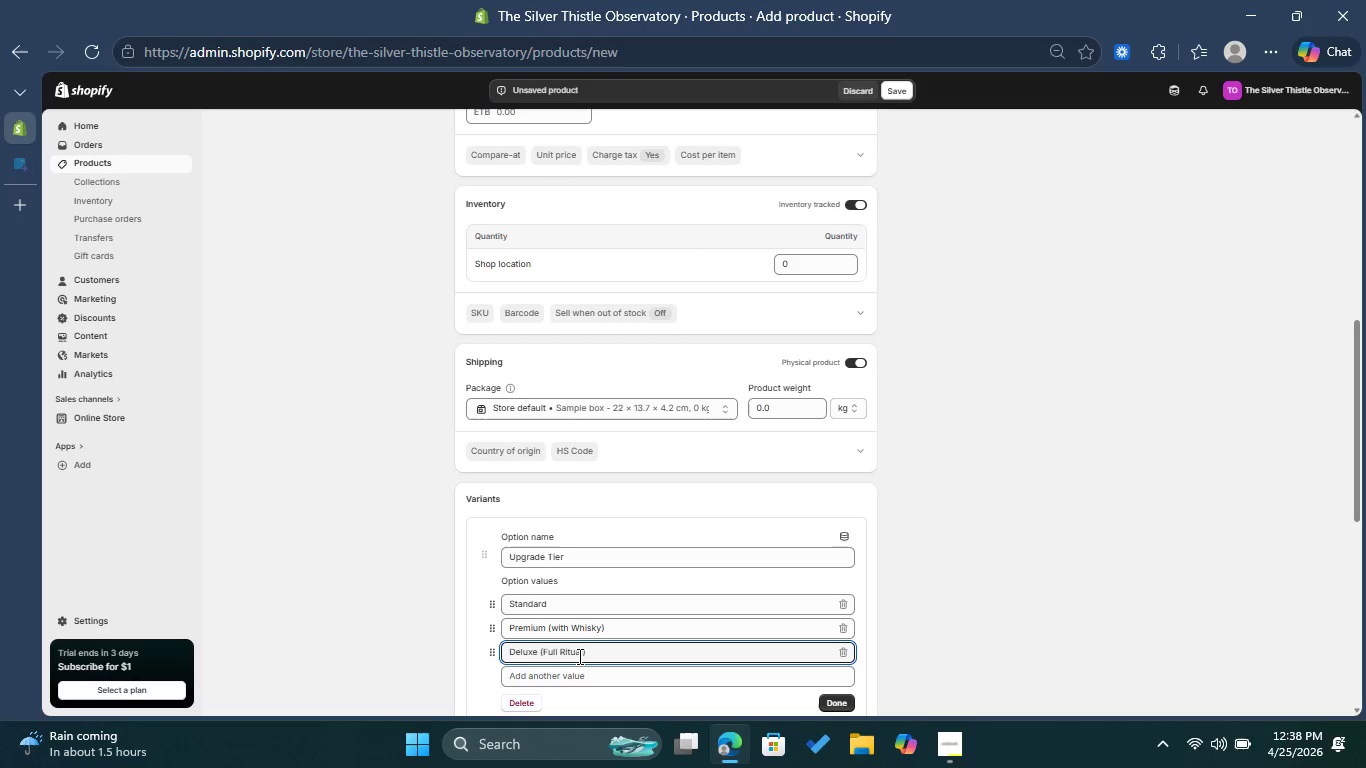 
left_click([838, 702])
 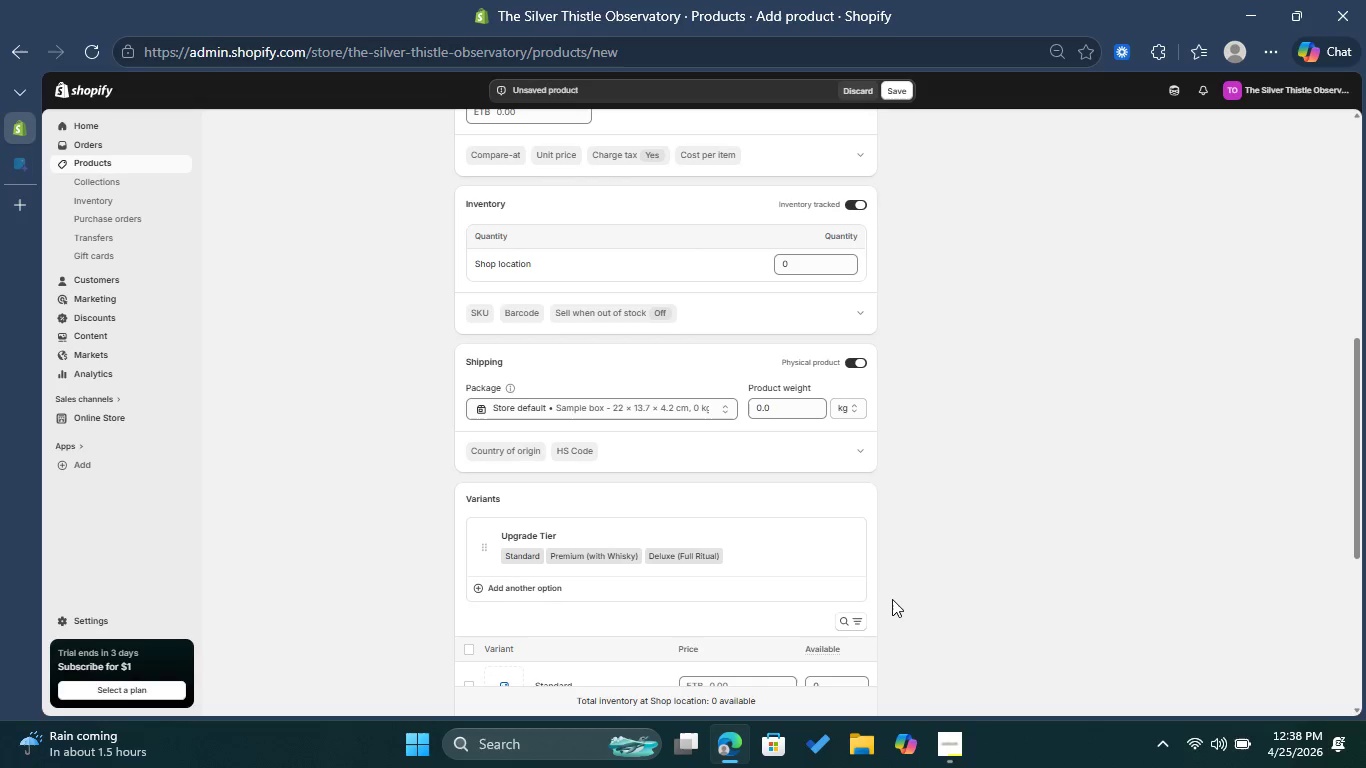 
wait(7.7)
 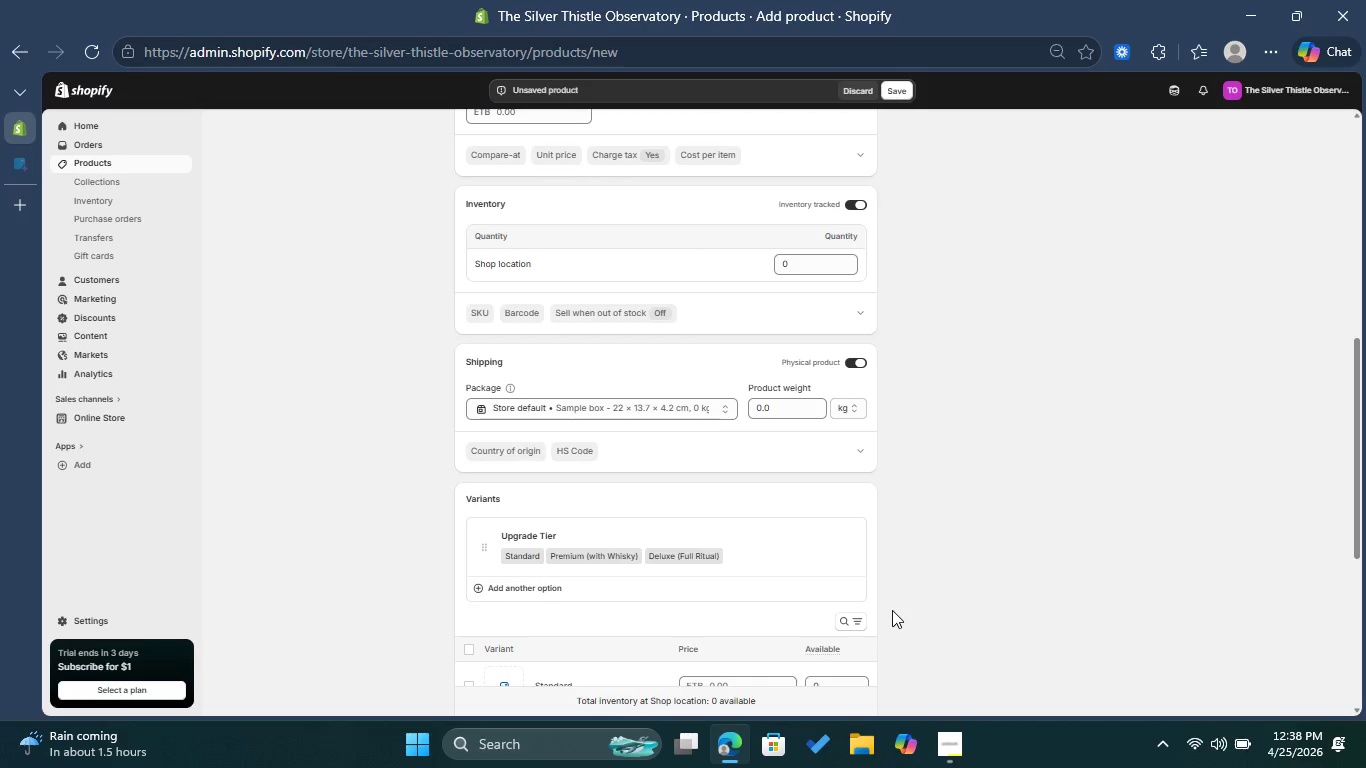 
scroll: coordinate [893, 601], scroll_direction: down, amount: 2.0
 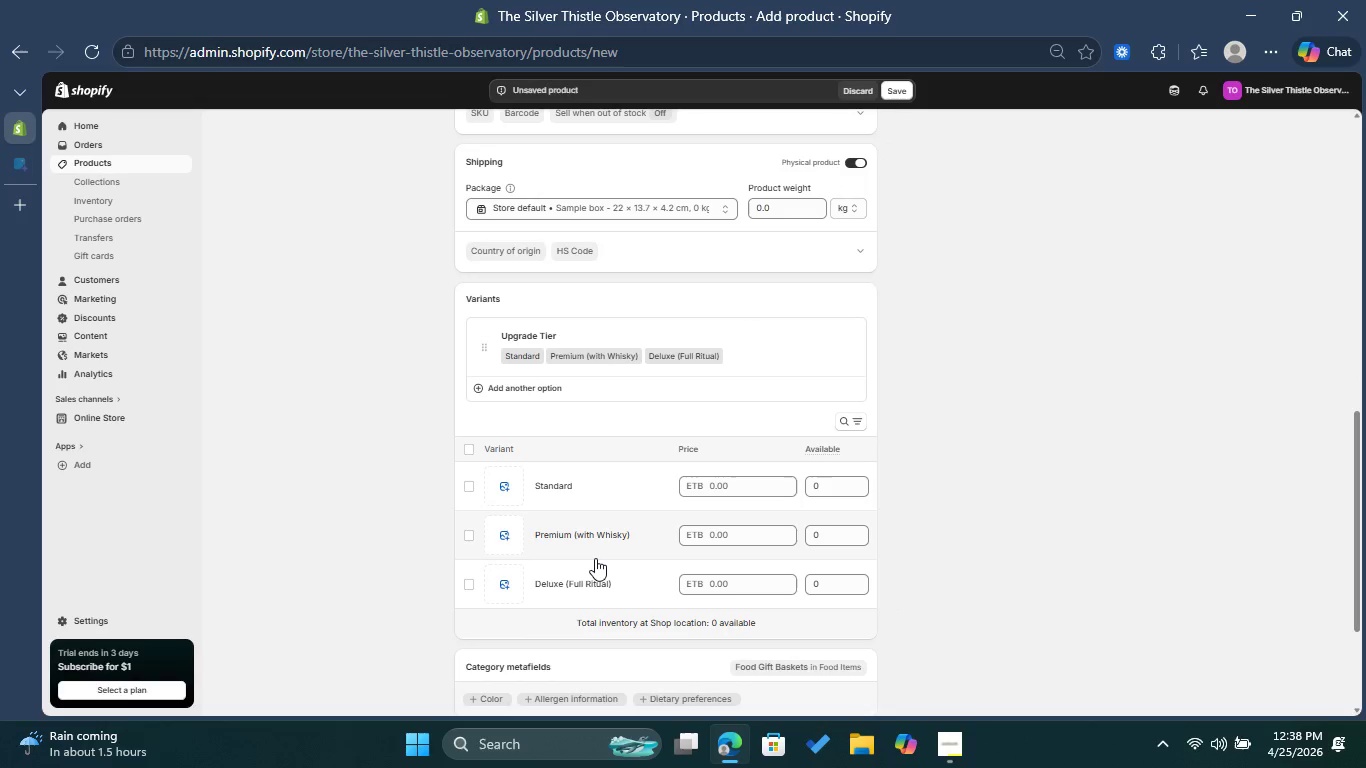 
left_click([565, 488])
 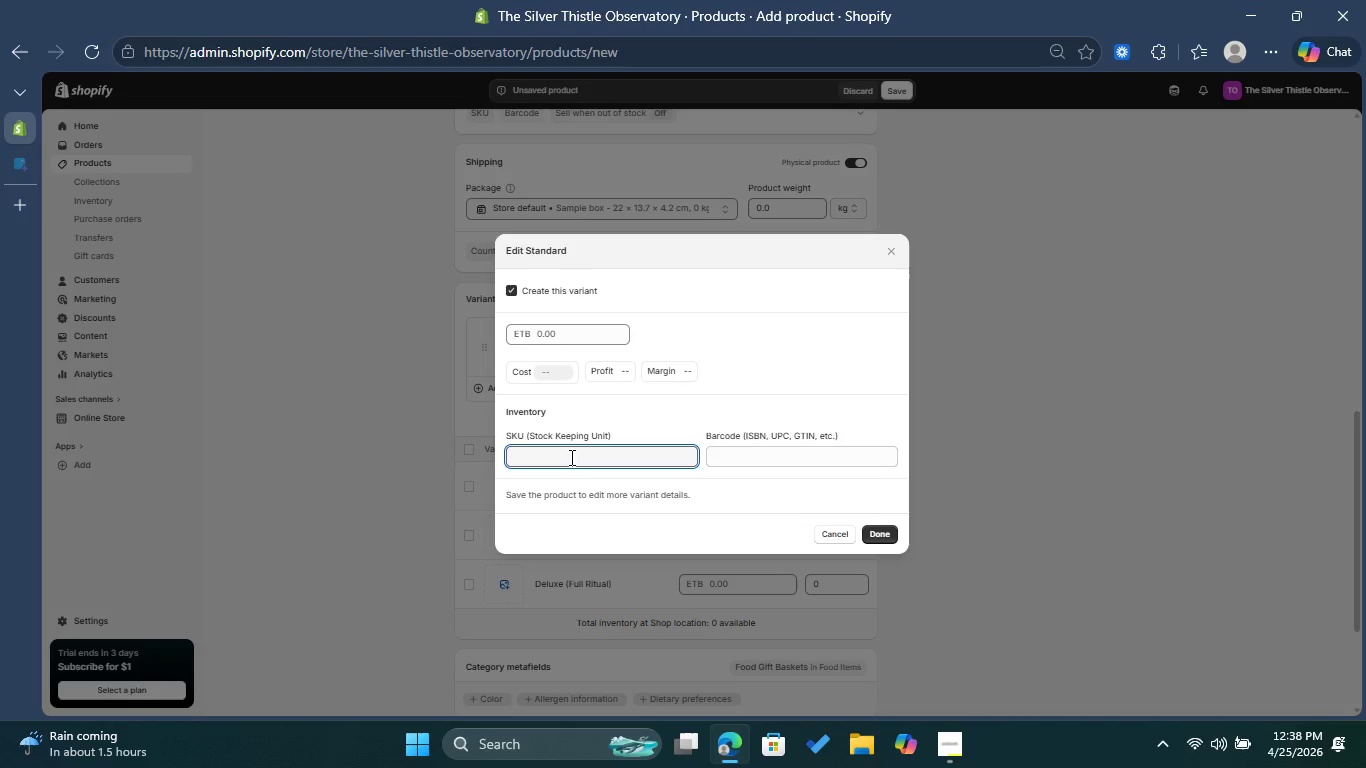 
type(TT-NIGHT-STA-ST)
 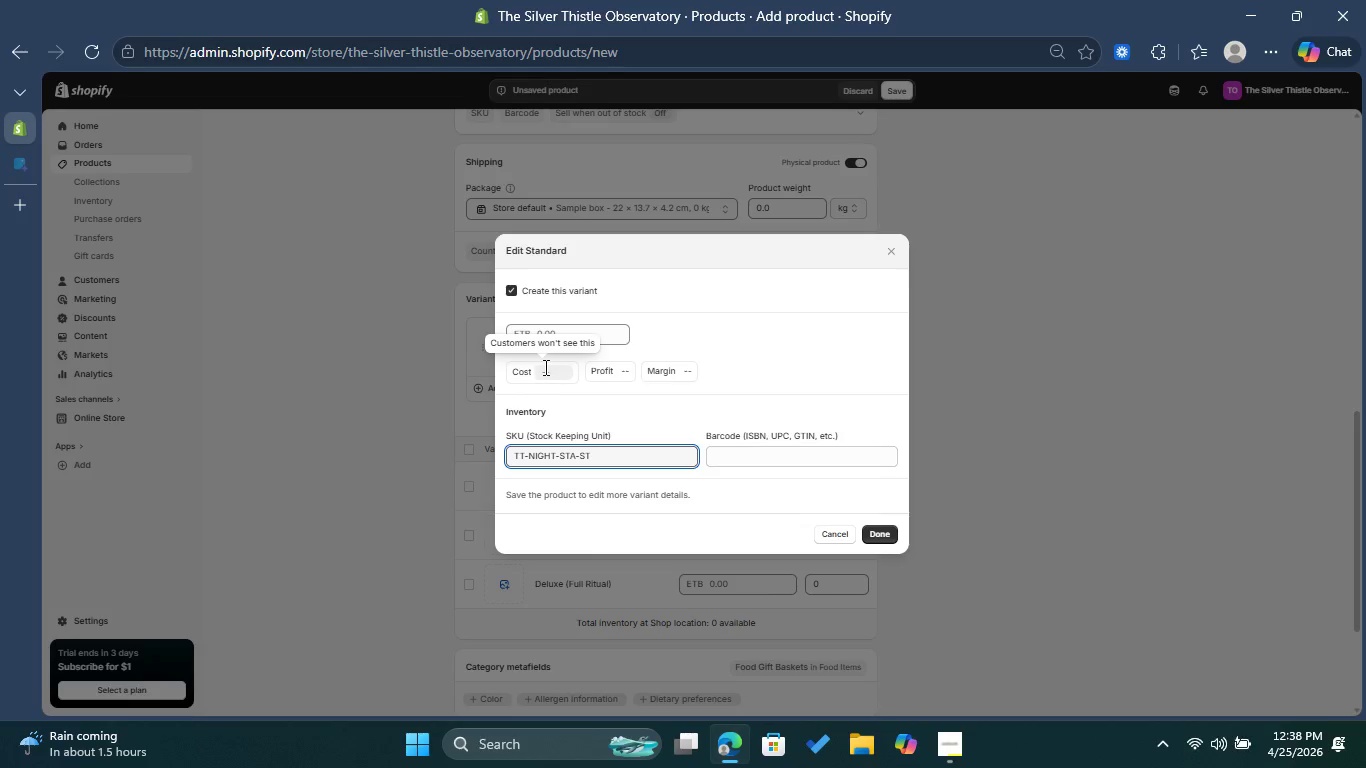 
left_click([584, 335])
 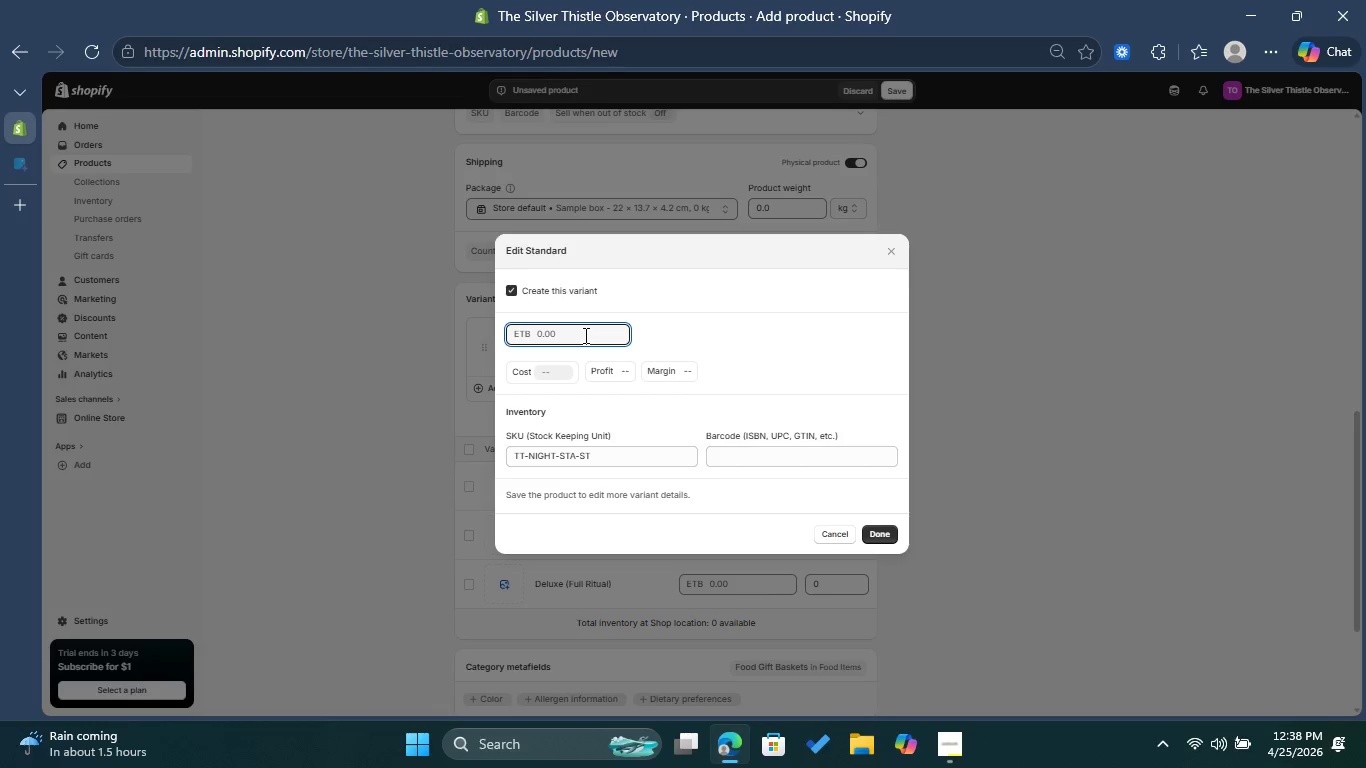 
type(150)
 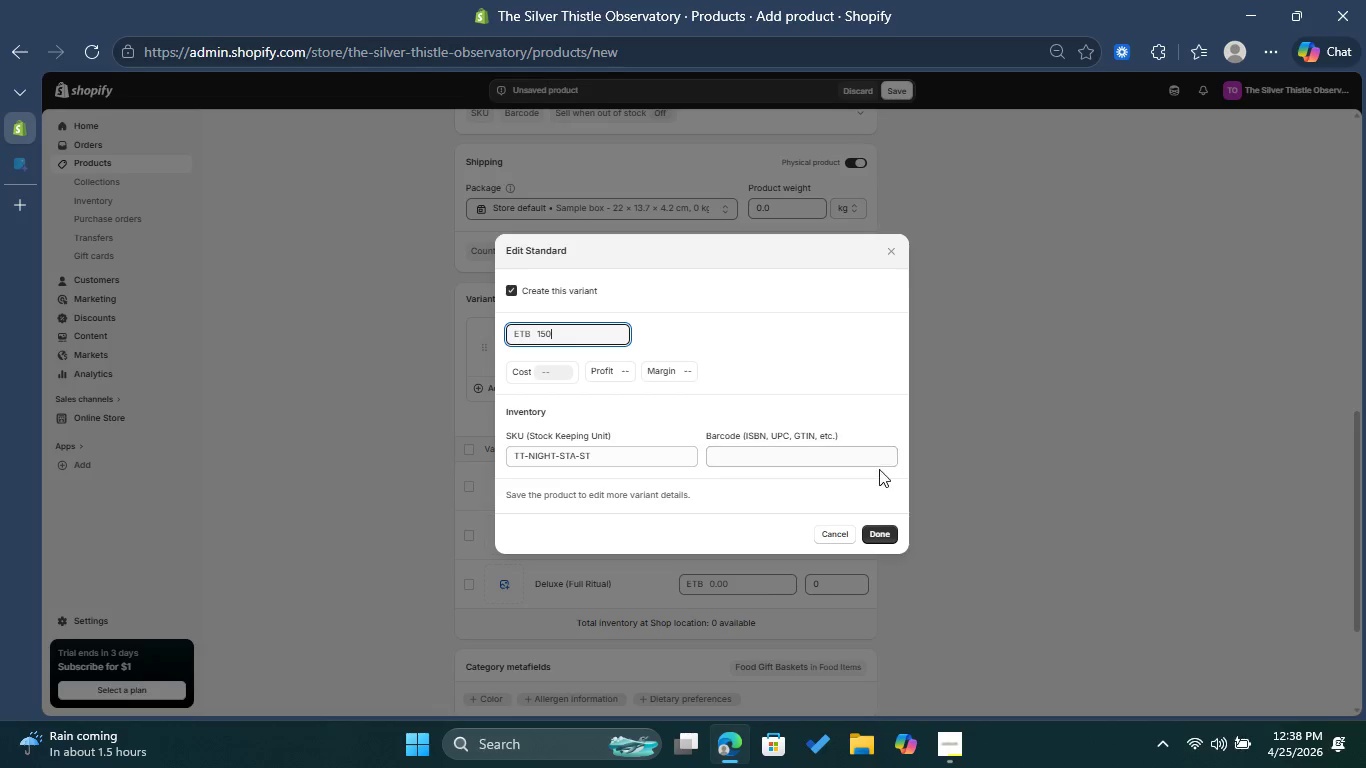 
left_click([891, 530])
 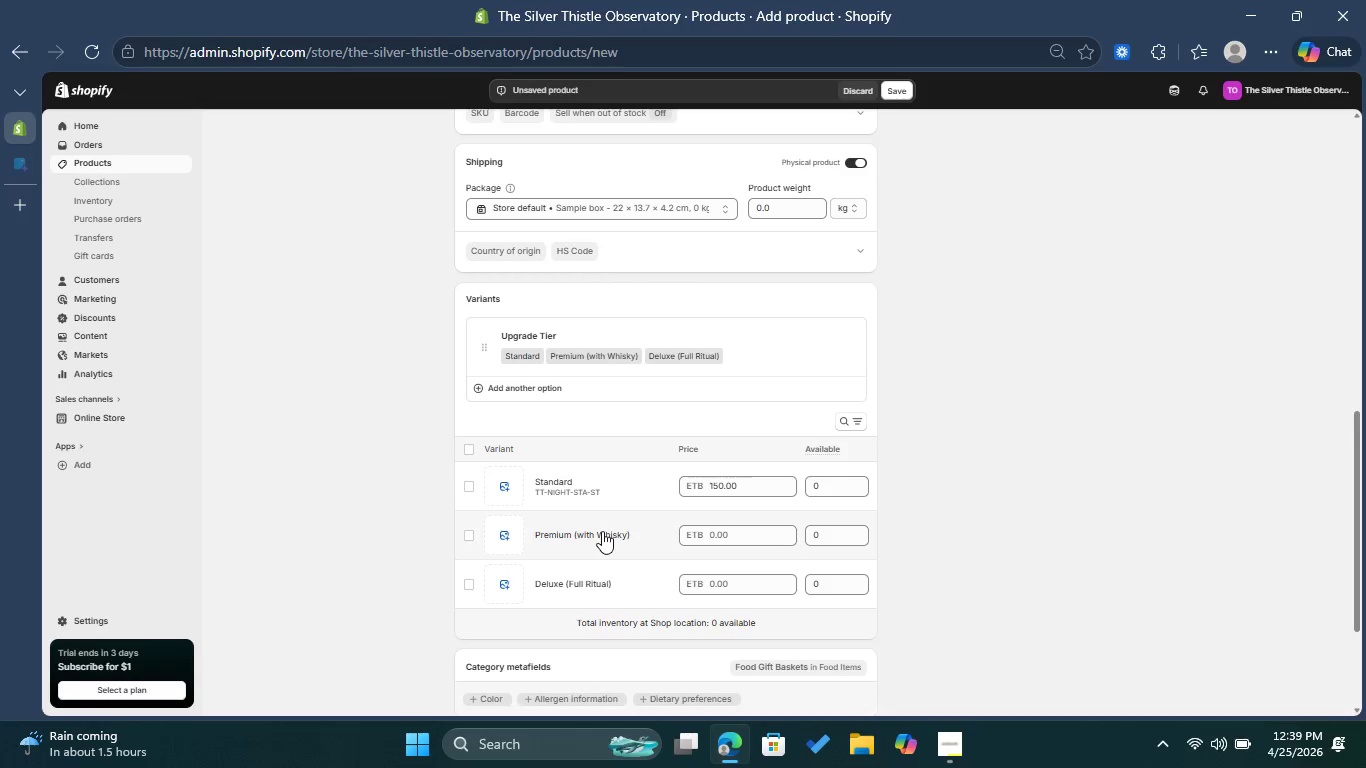 
wait(19.2)
 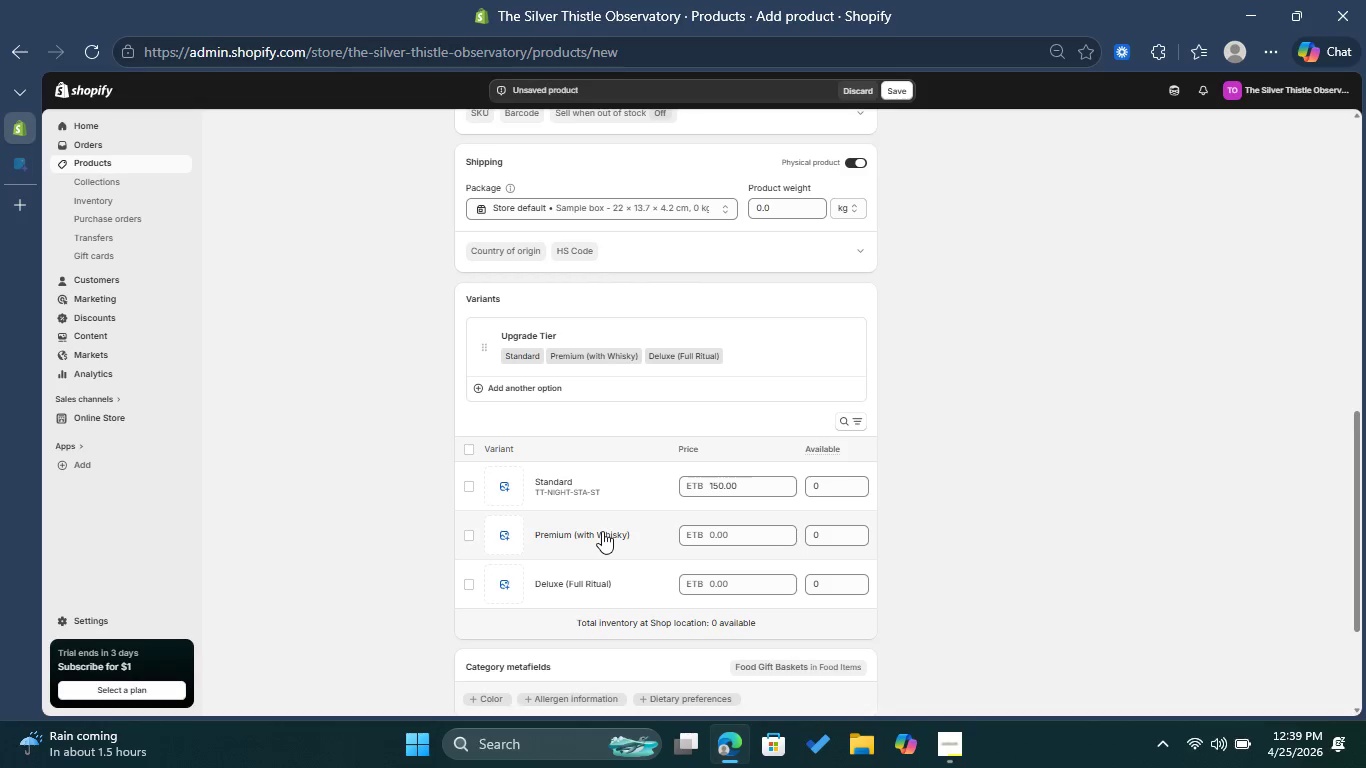 
left_click([615, 537])
 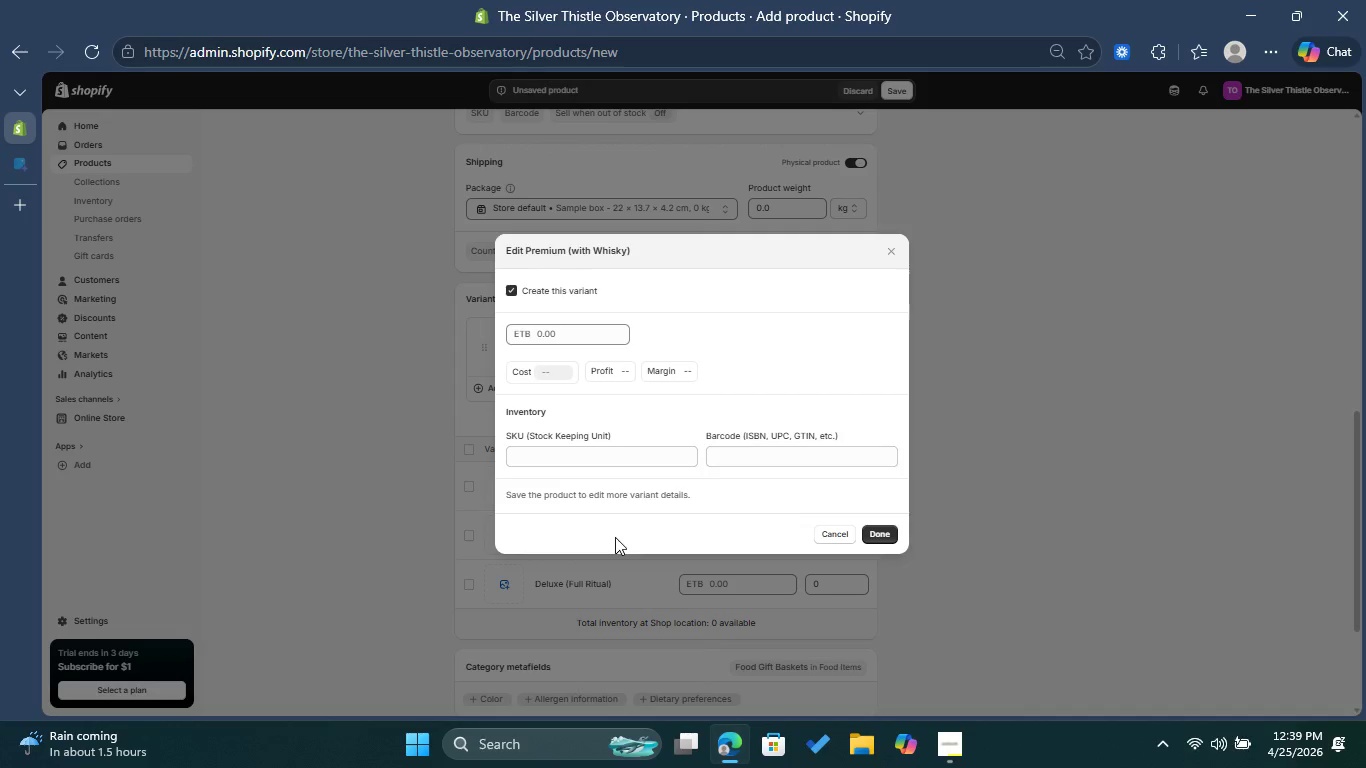 
left_click([618, 464])
 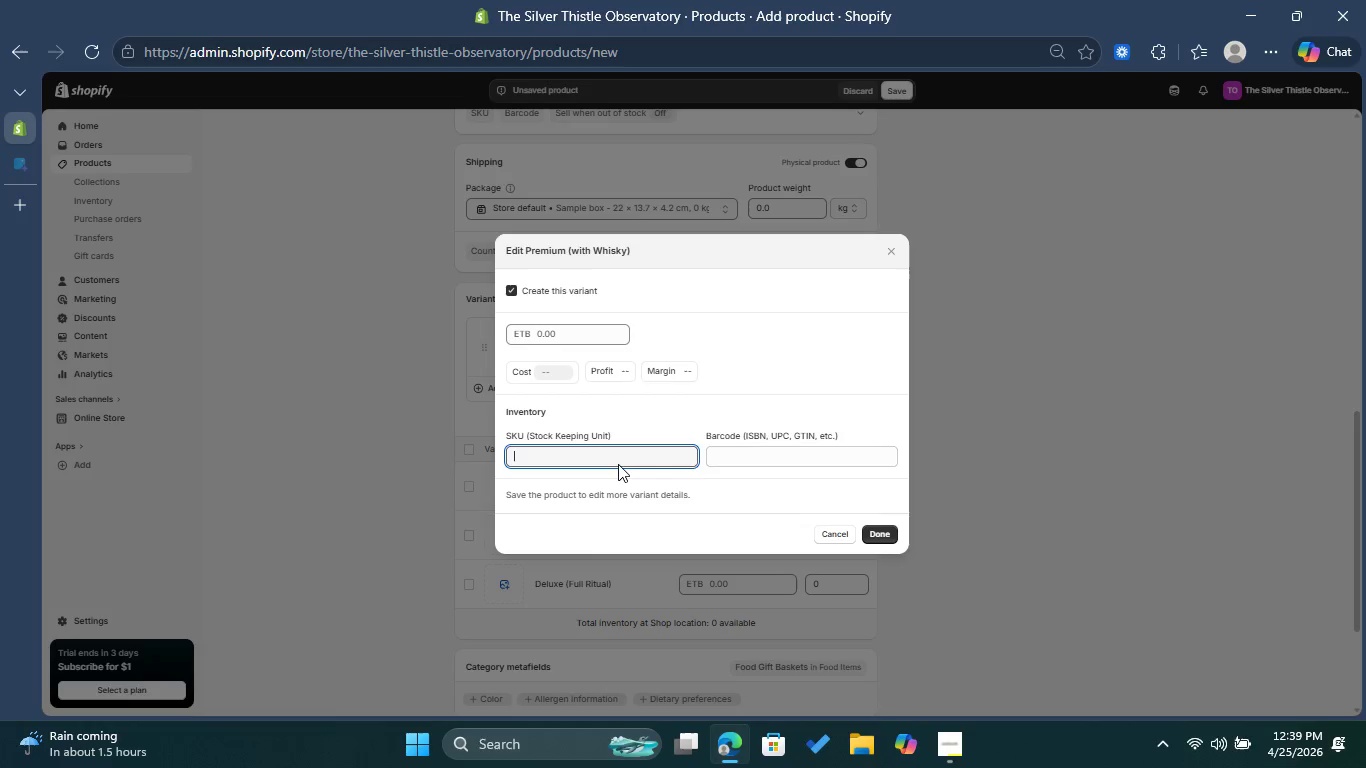 
type(TST-NIGHT-STA-PR)
 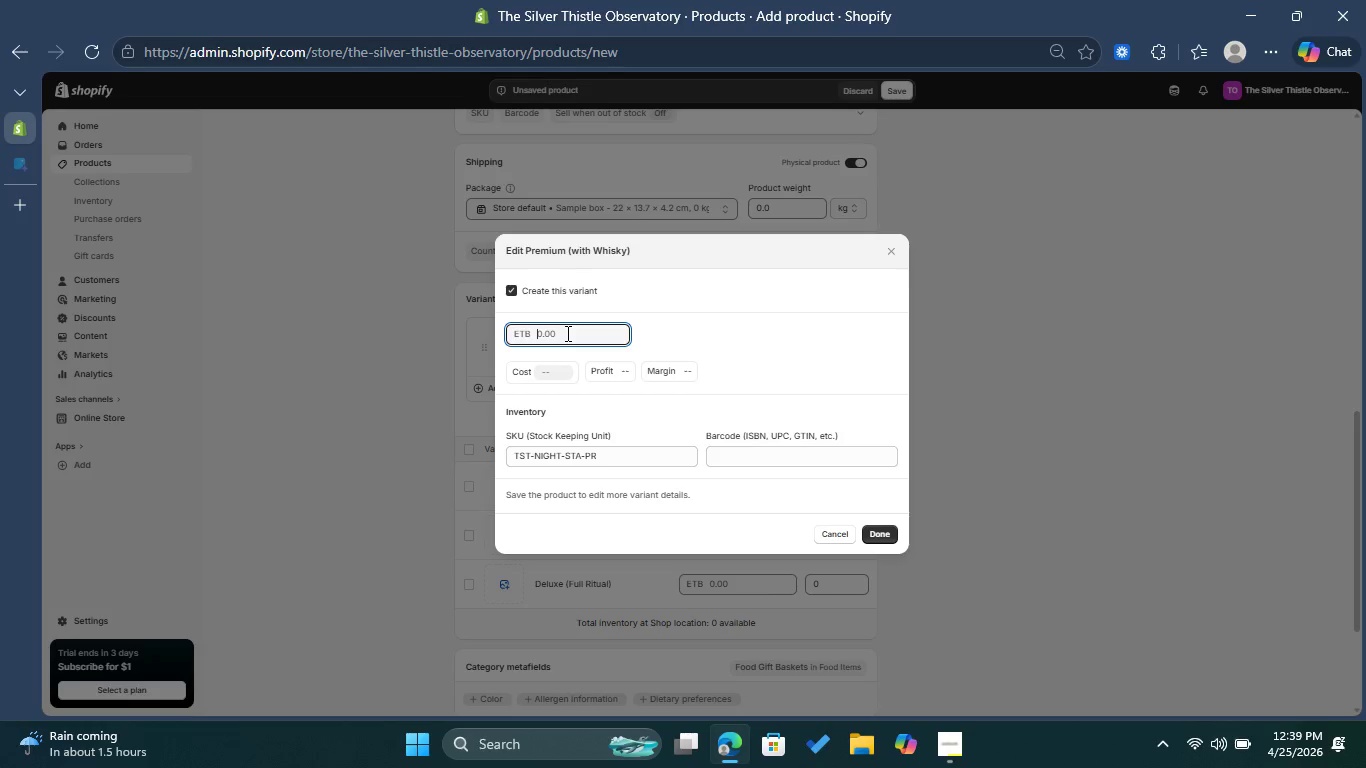 
wait(6.23)
 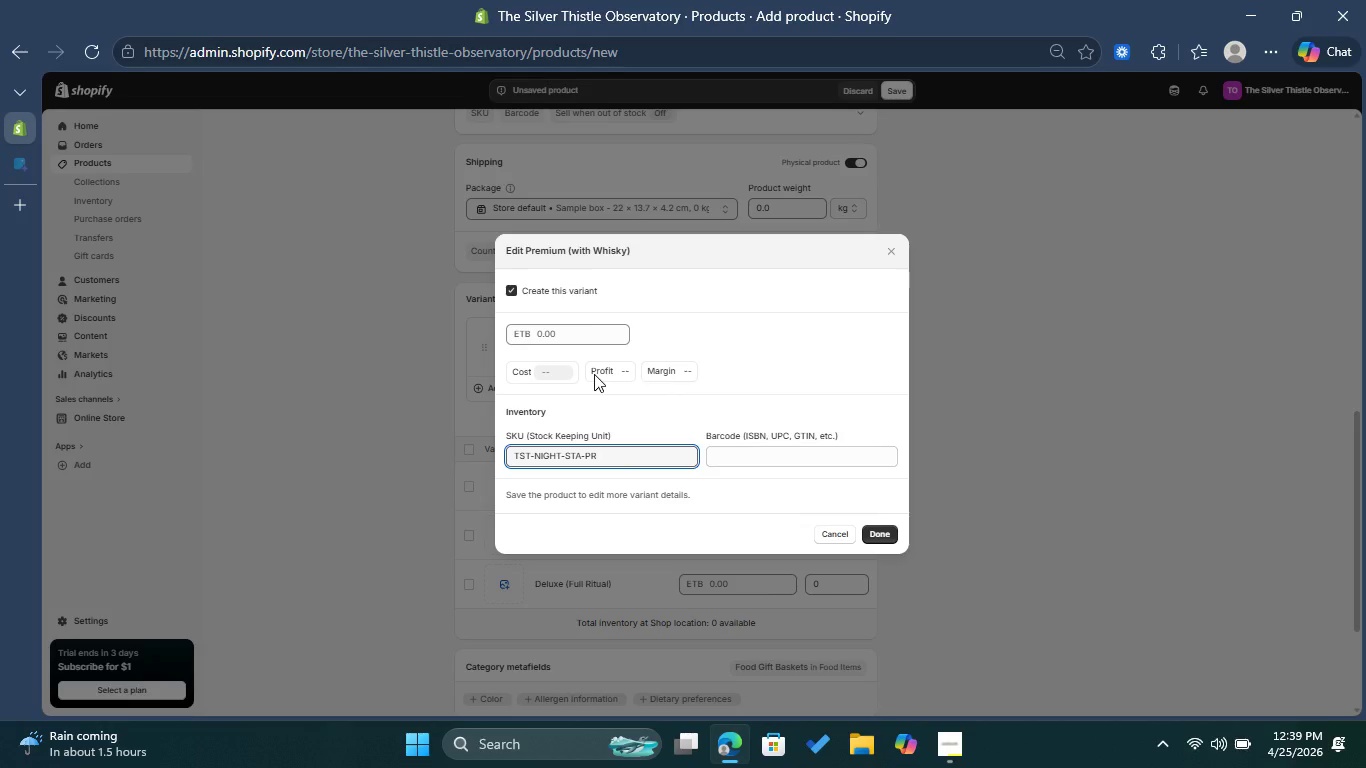 
type(225)
 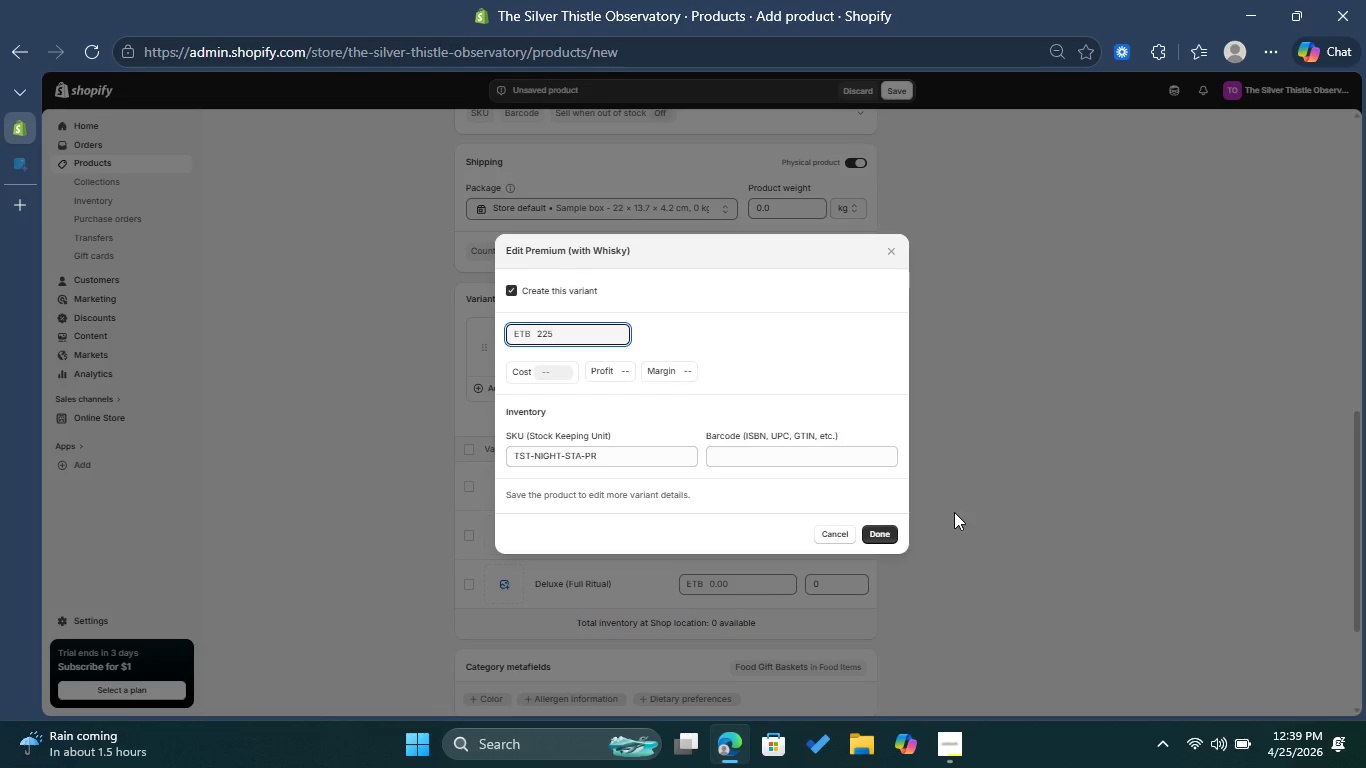 
left_click([882, 533])
 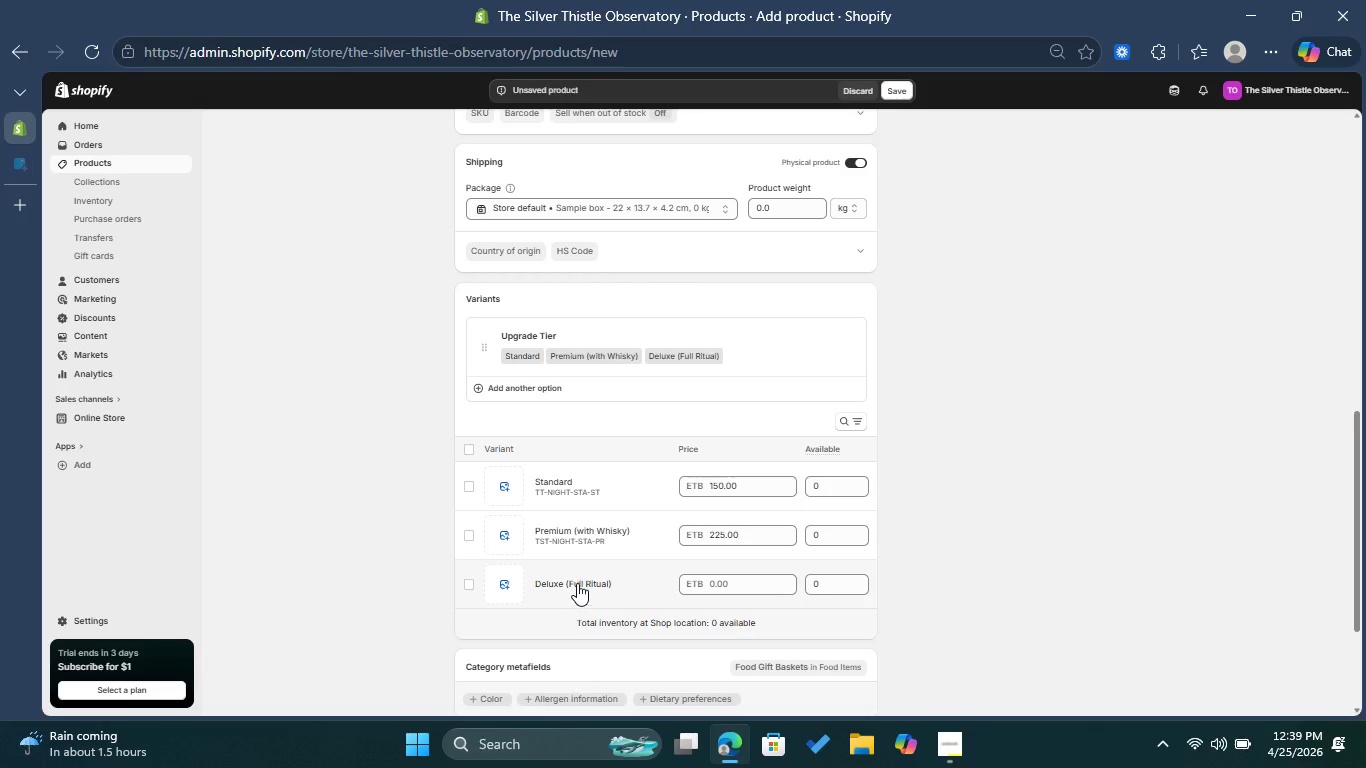 
left_click([577, 583])
 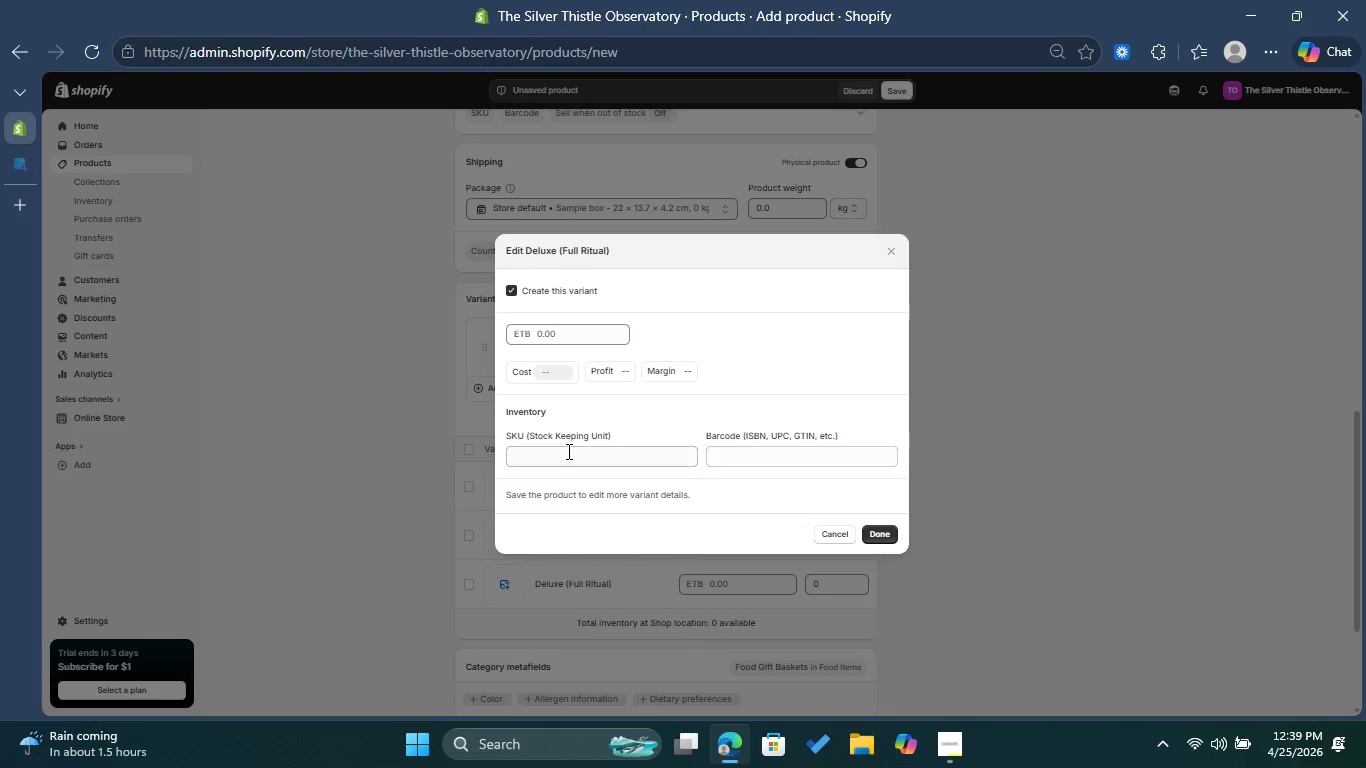 
left_click([567, 452])
 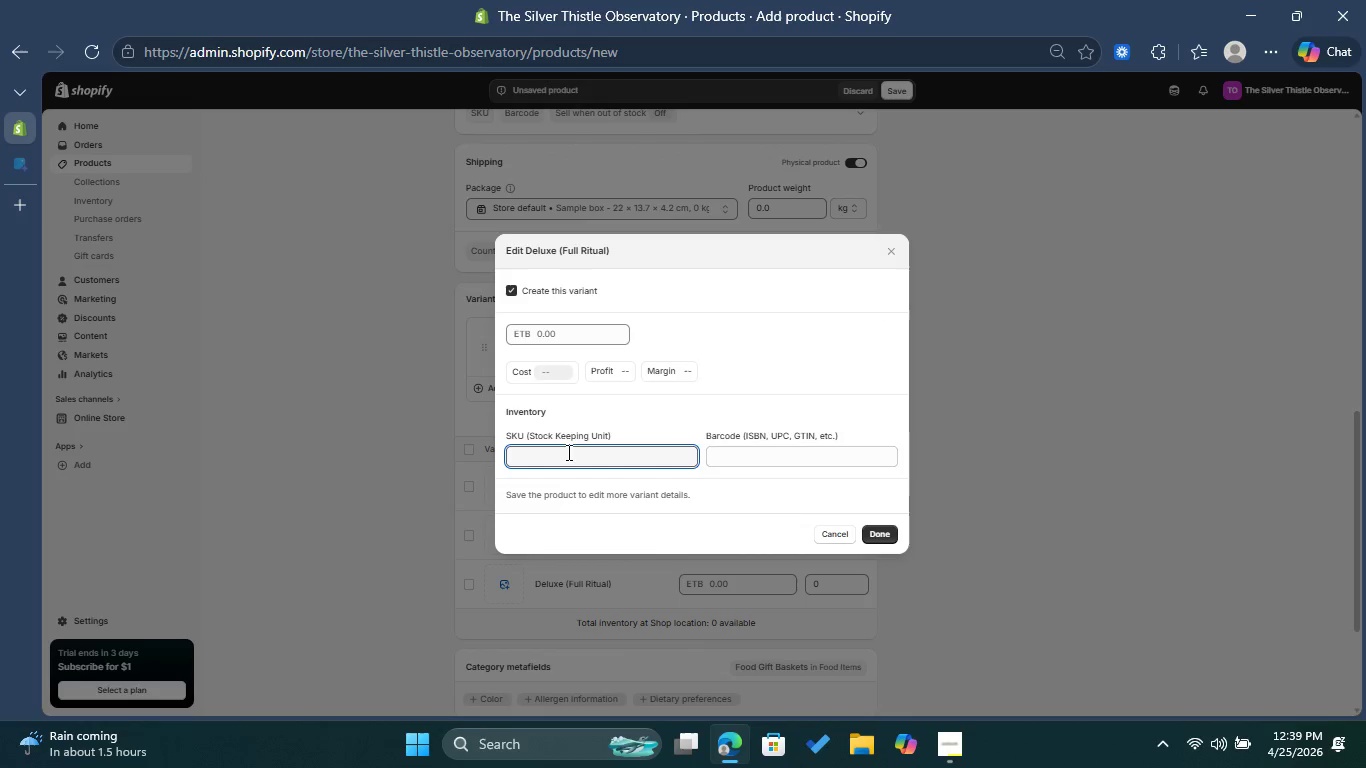 
type(TST-)
 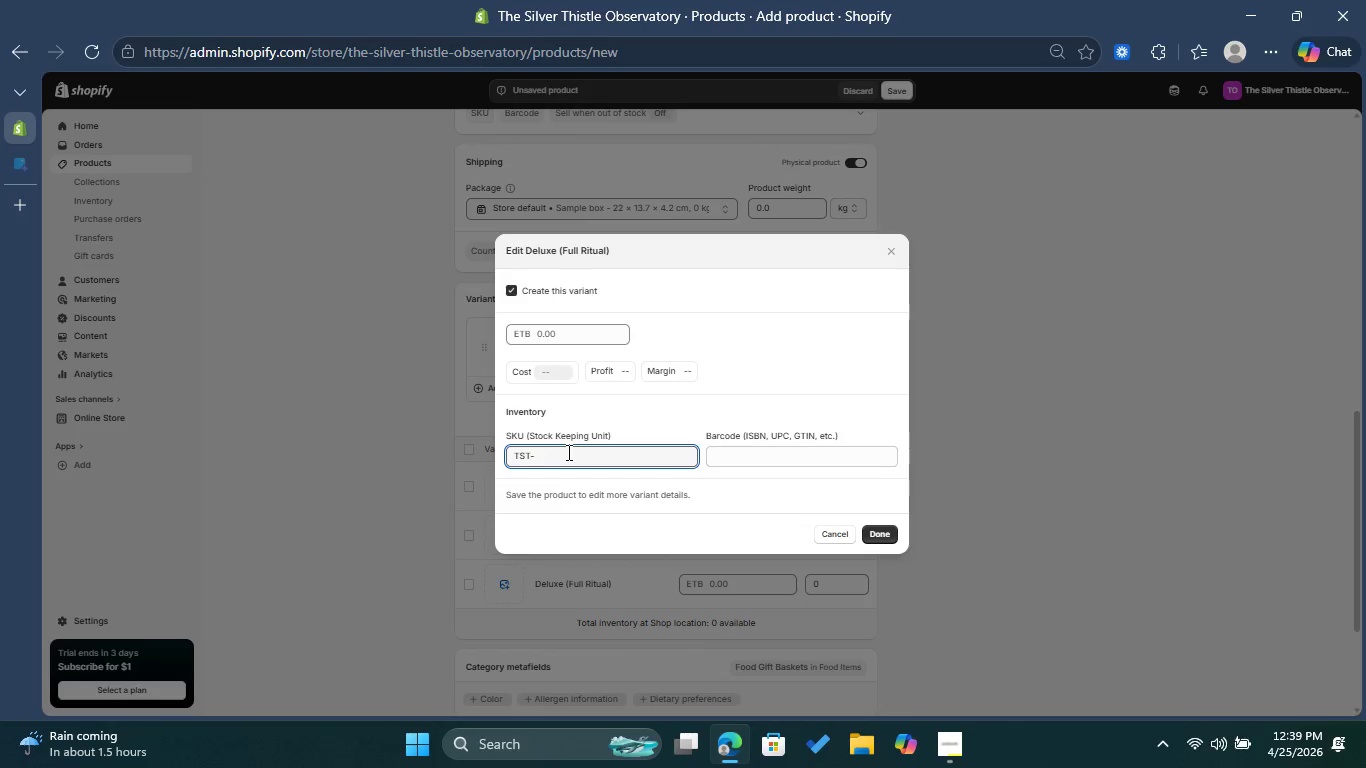 
type(NIGHT-STA-DX)
 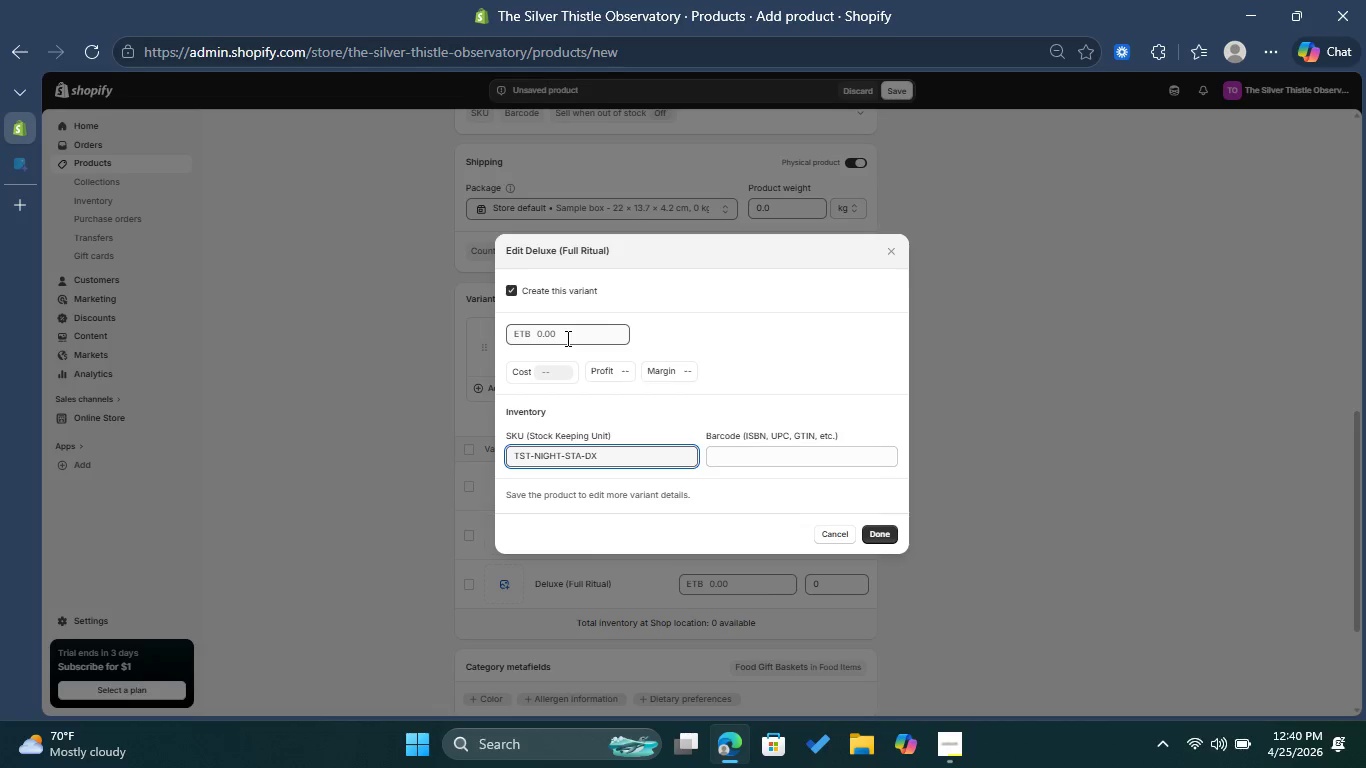 
left_click([566, 338])
 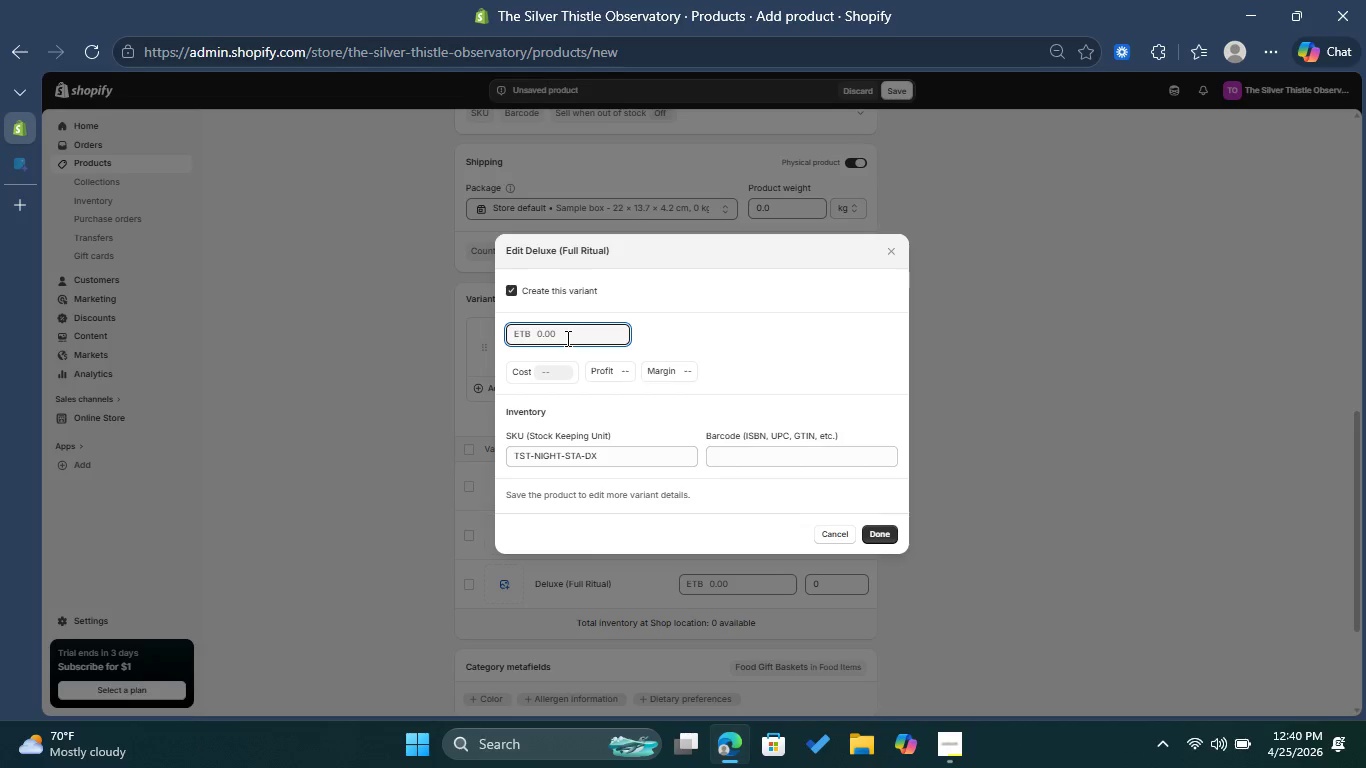 
type(350)
 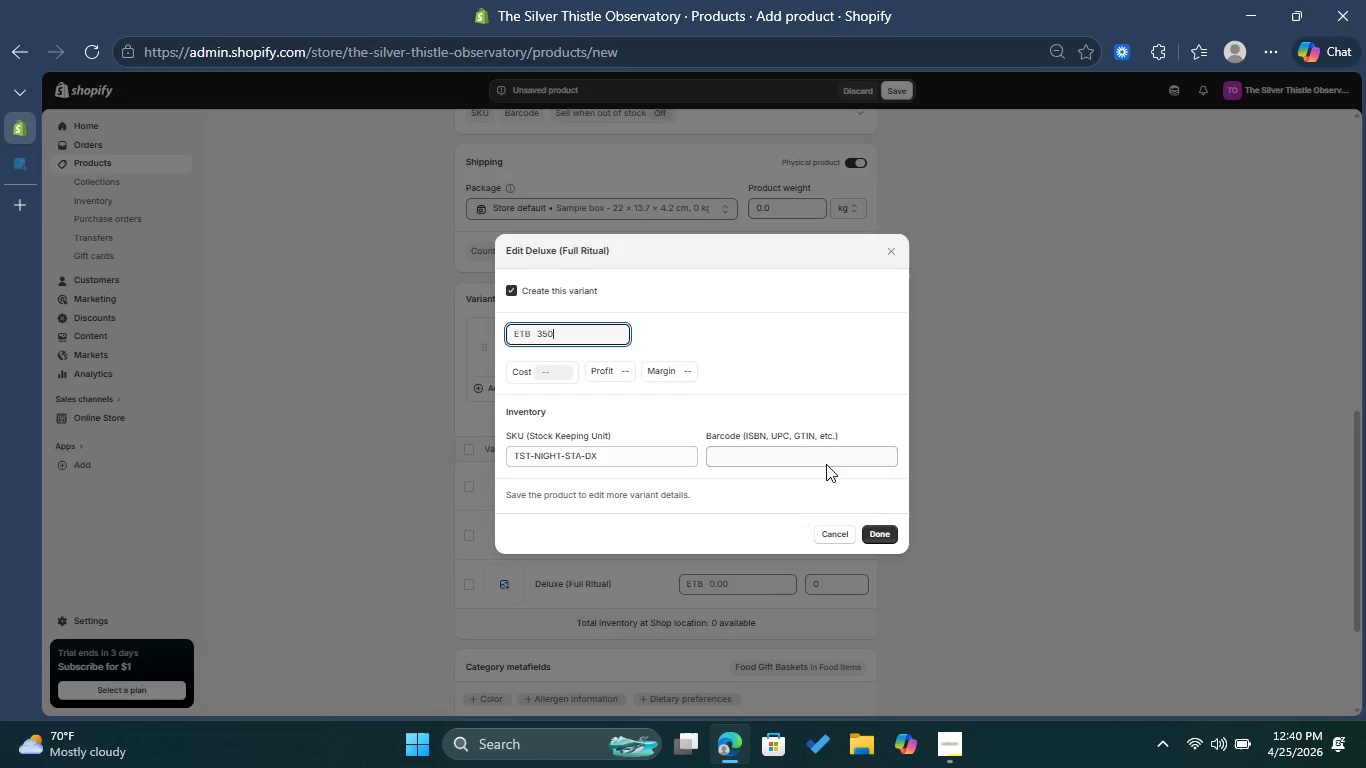 
wait(7.08)
 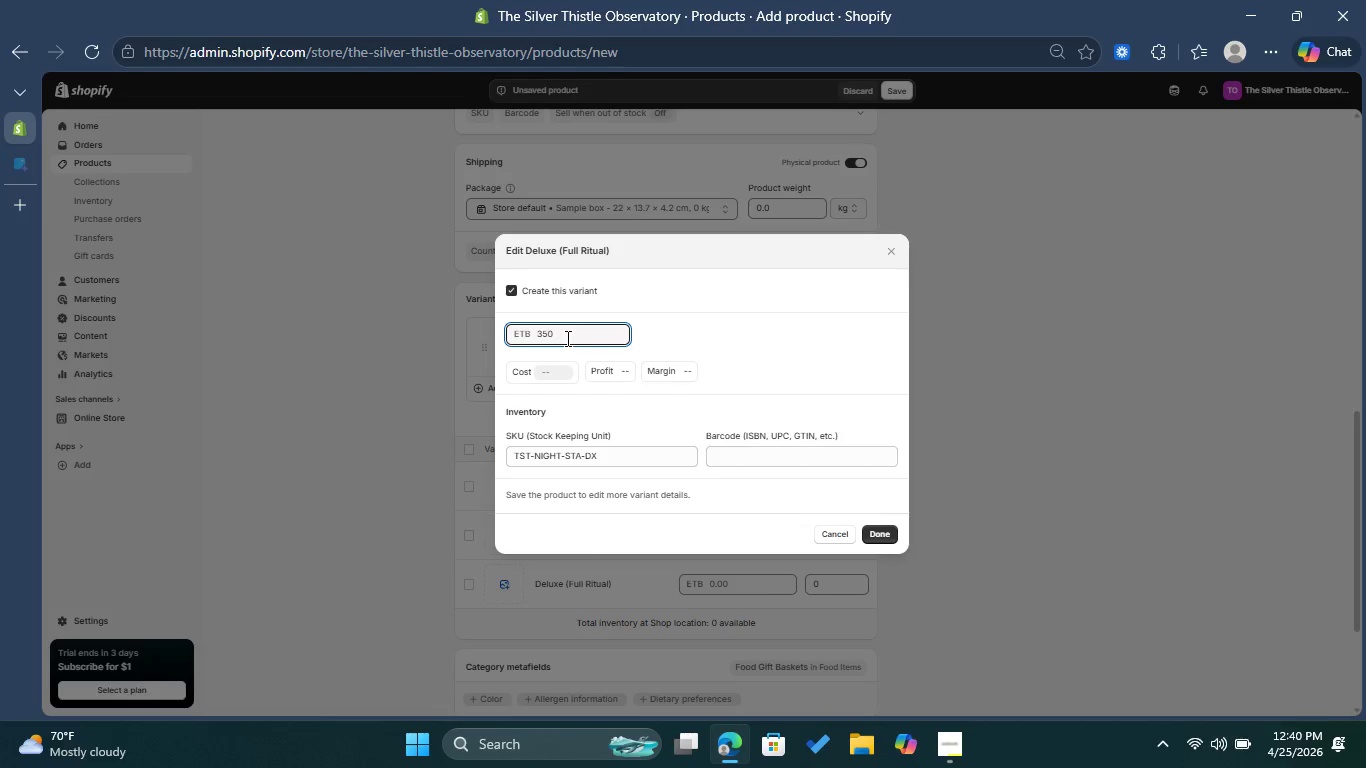 
left_click([881, 533])
 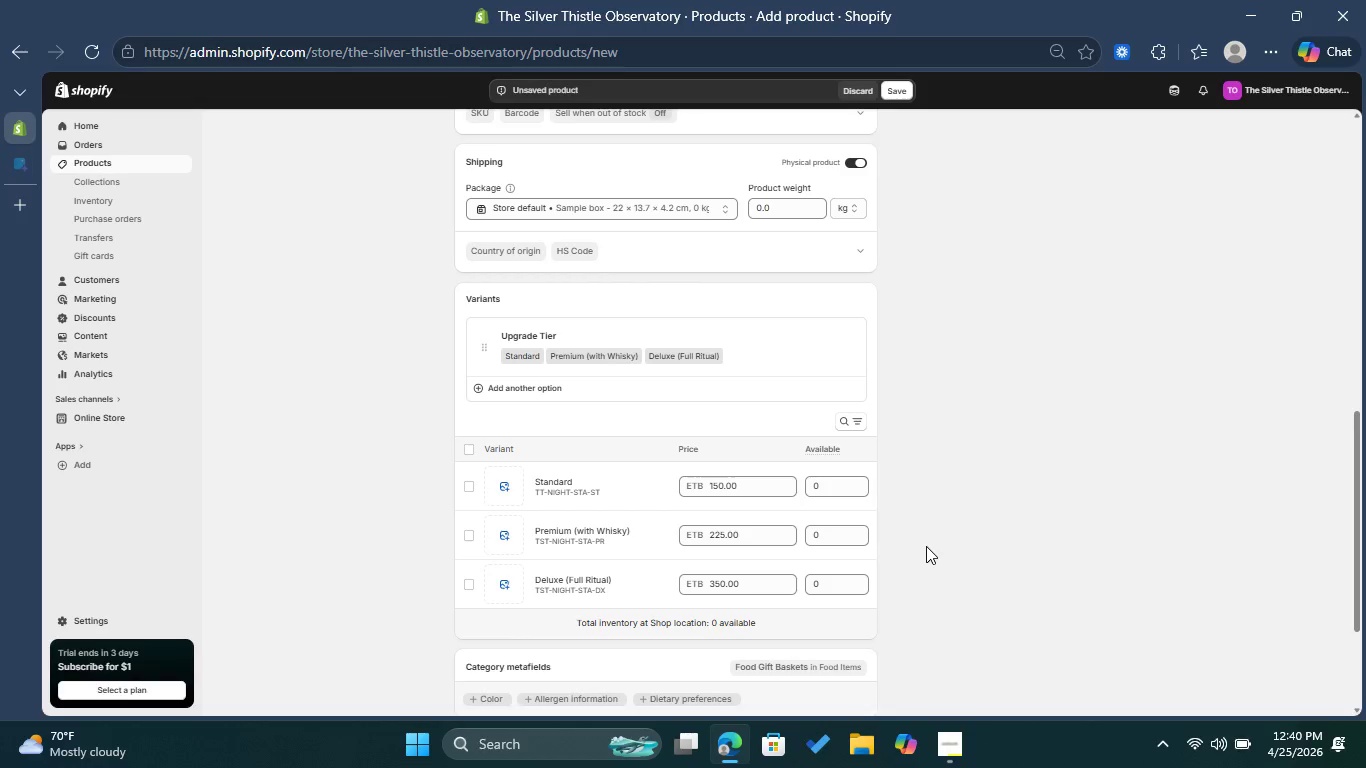 
wait(42.53)
 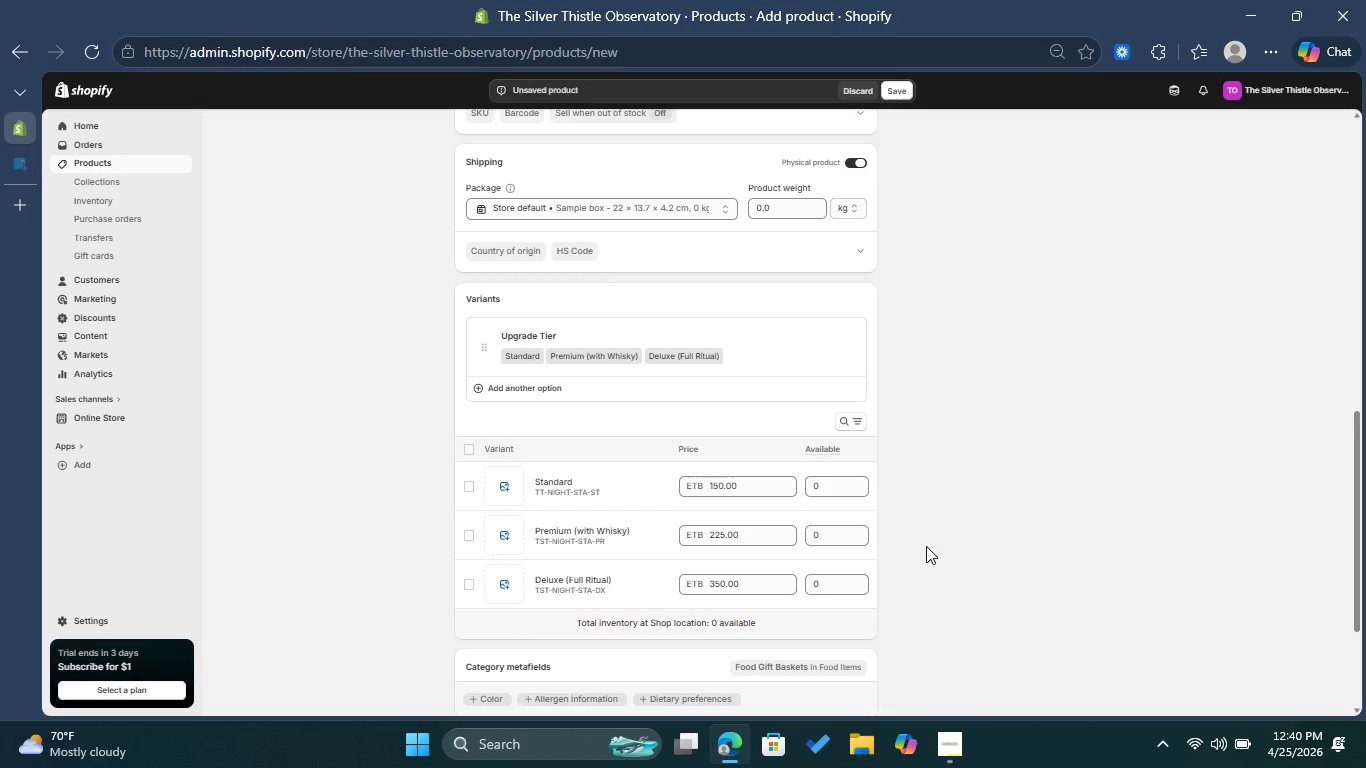 
left_click([6, 166])
 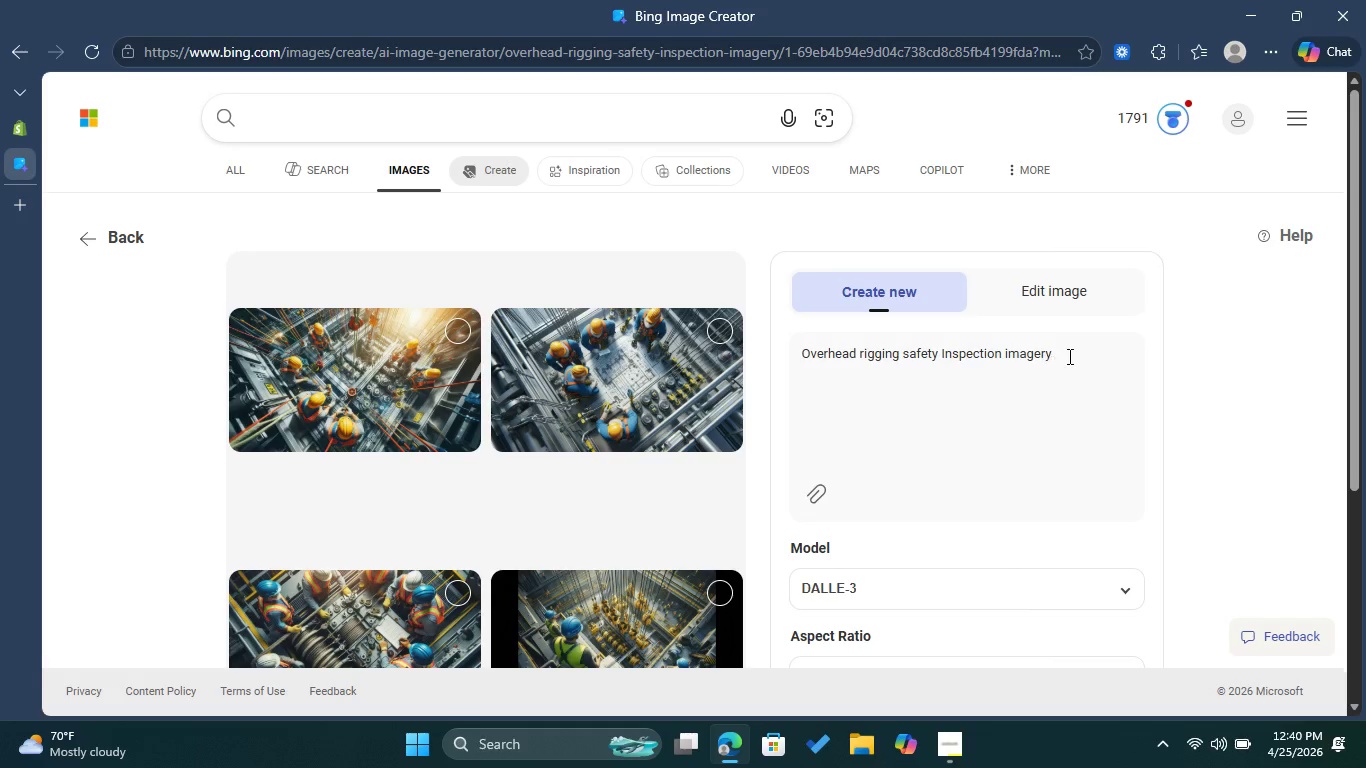 
left_click_drag(start_coordinate=[1069, 354], to_coordinate=[728, 345])
 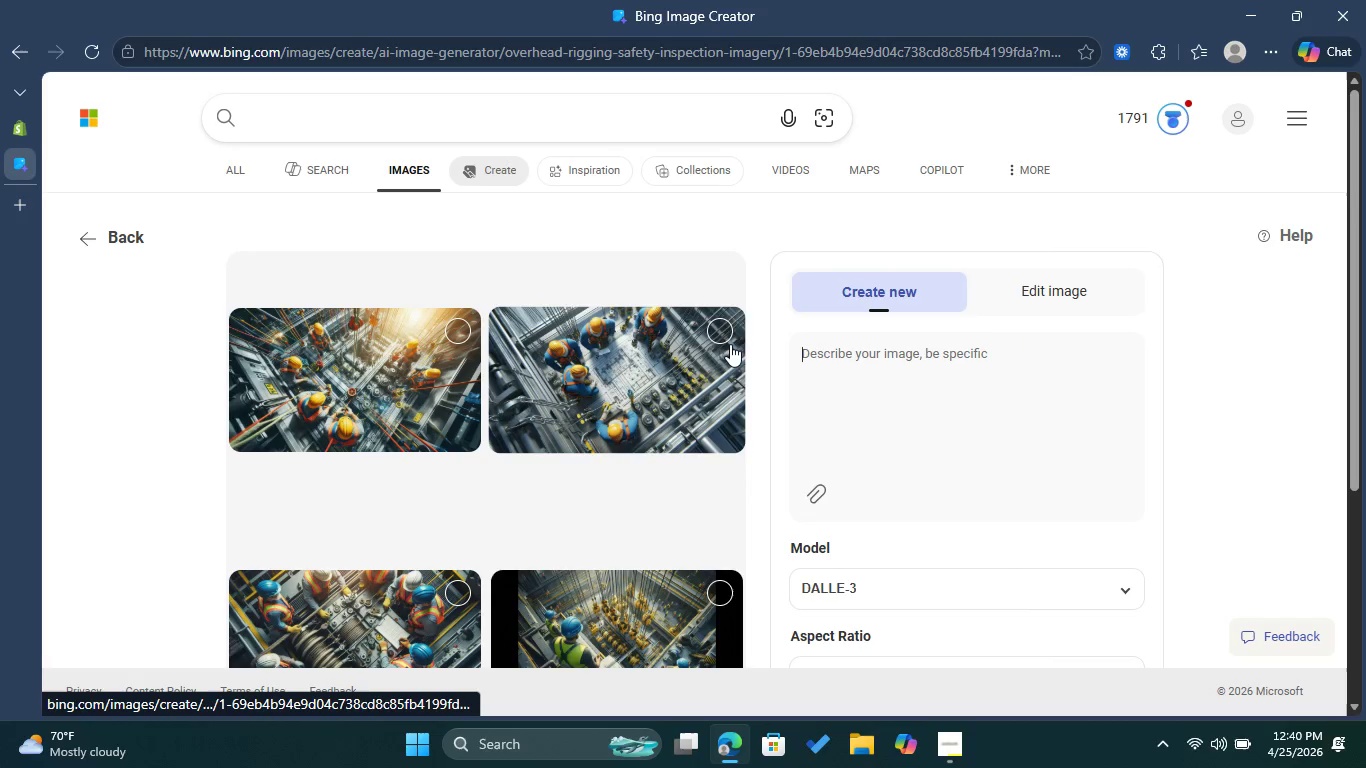 
key(Backspace)
type(lUXURY )
key(Backspace)
key(Backspace)
key(Backspace)
key(Backspace)
key(Backspace)
key(Backspace)
key(Backspace)
type(Luxury the celestial highland picnic image)
 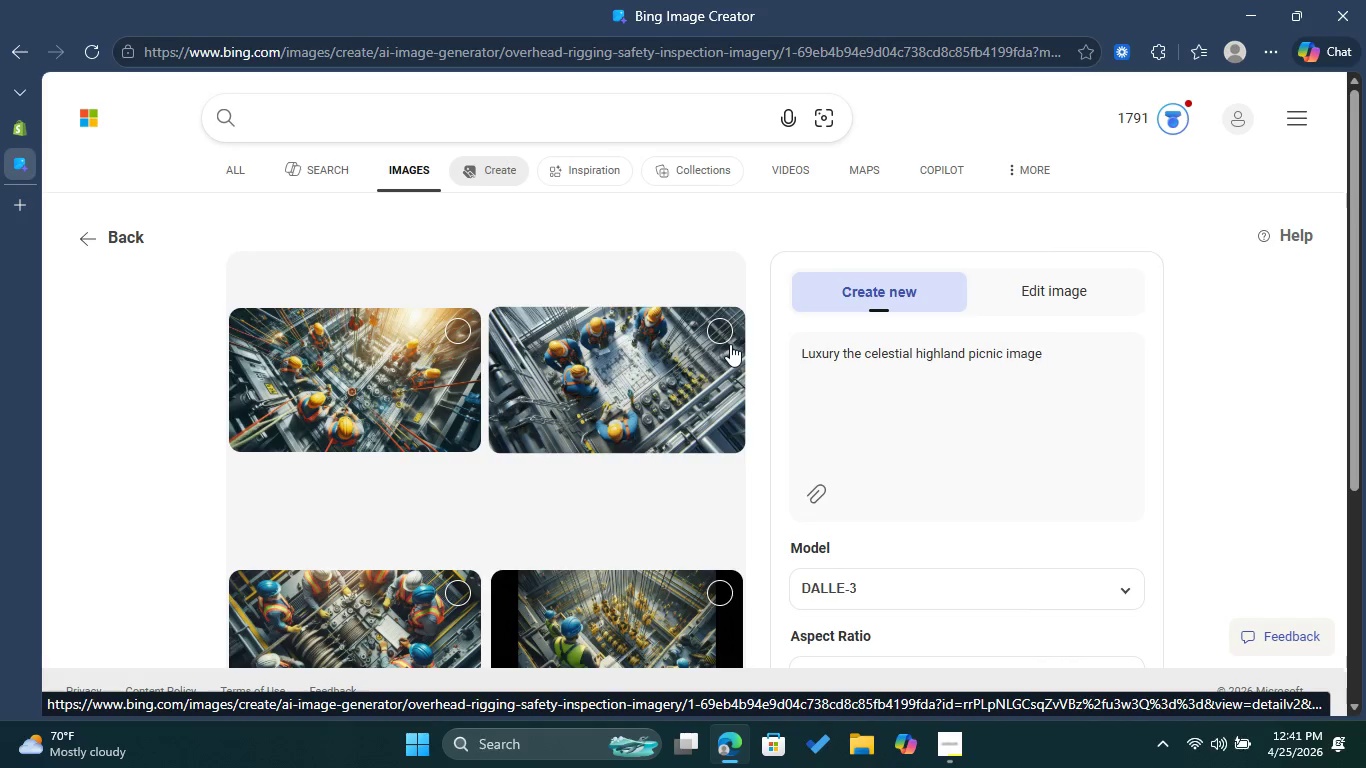 
scroll: coordinate [957, 321], scroll_direction: down, amount: 1.0
 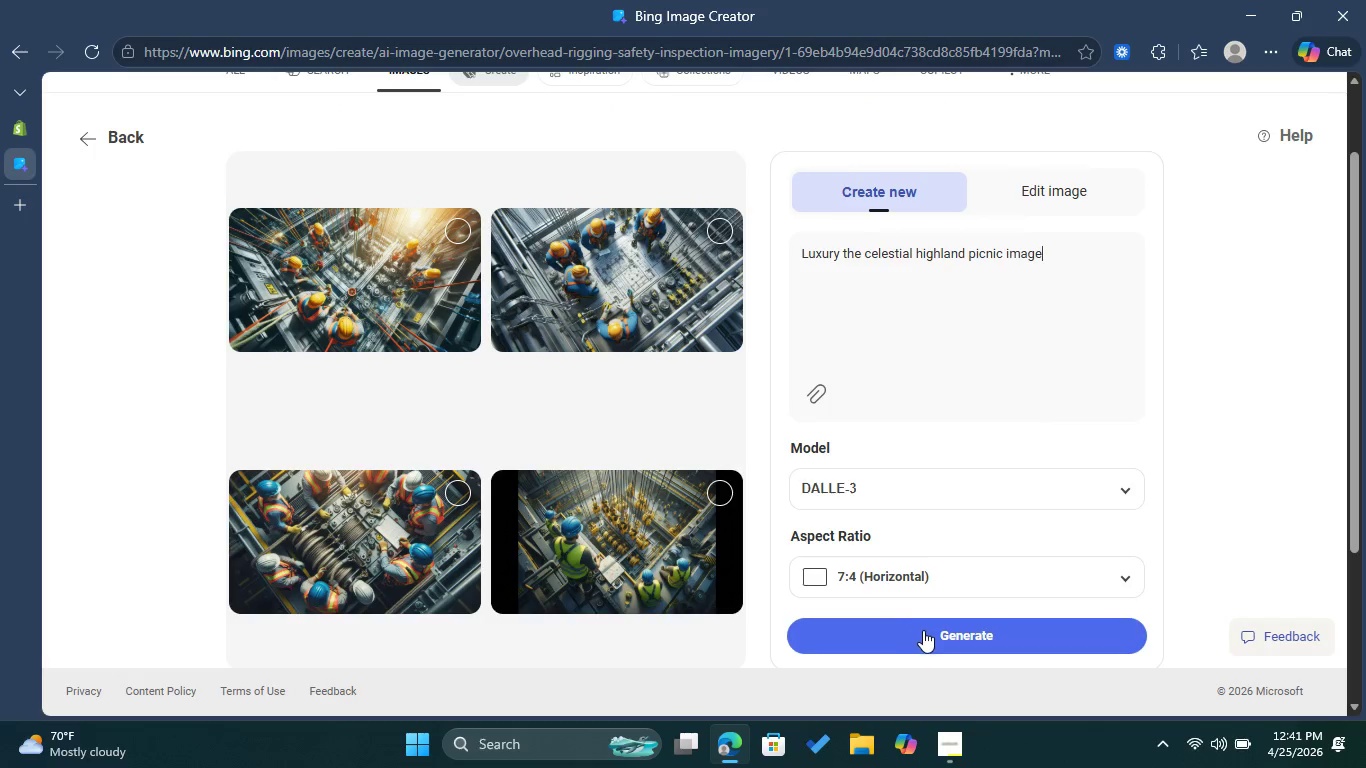 
left_click([923, 630])
 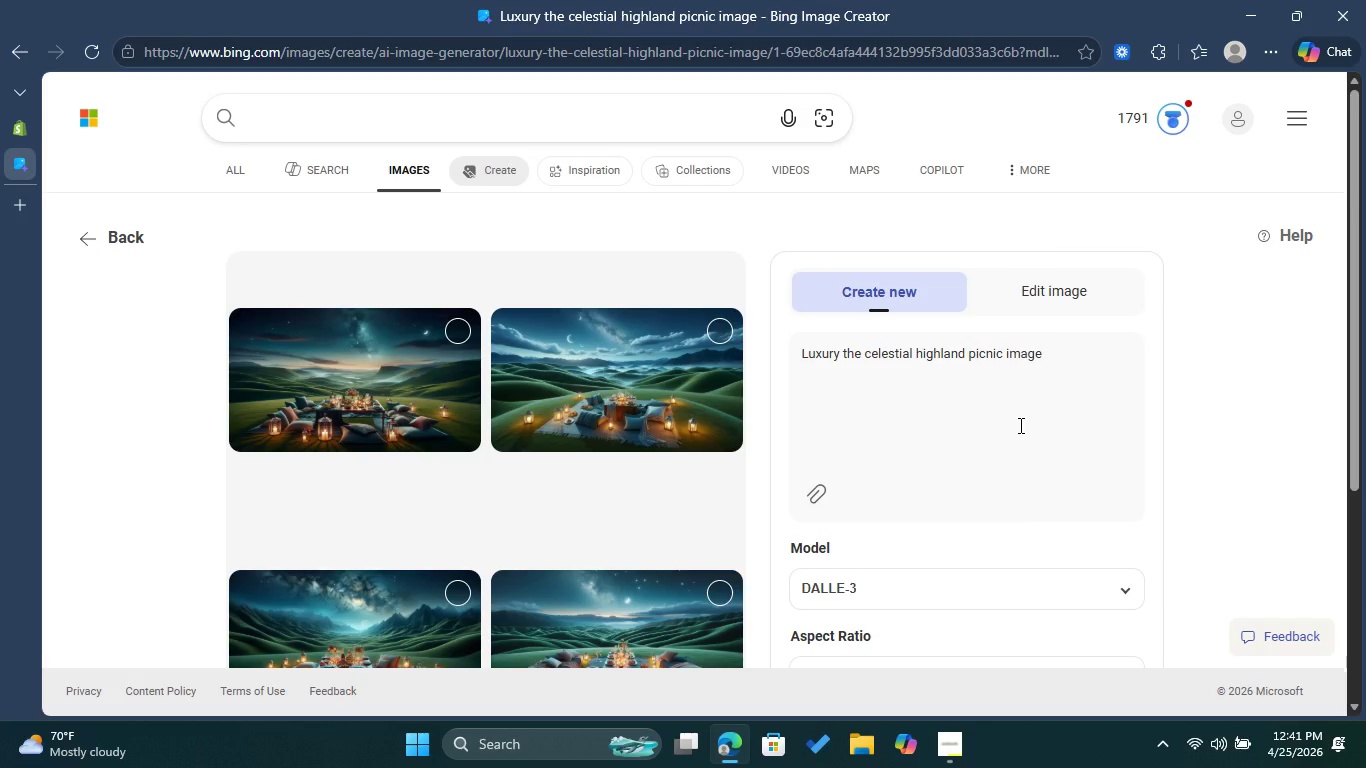 
wait(27.39)
 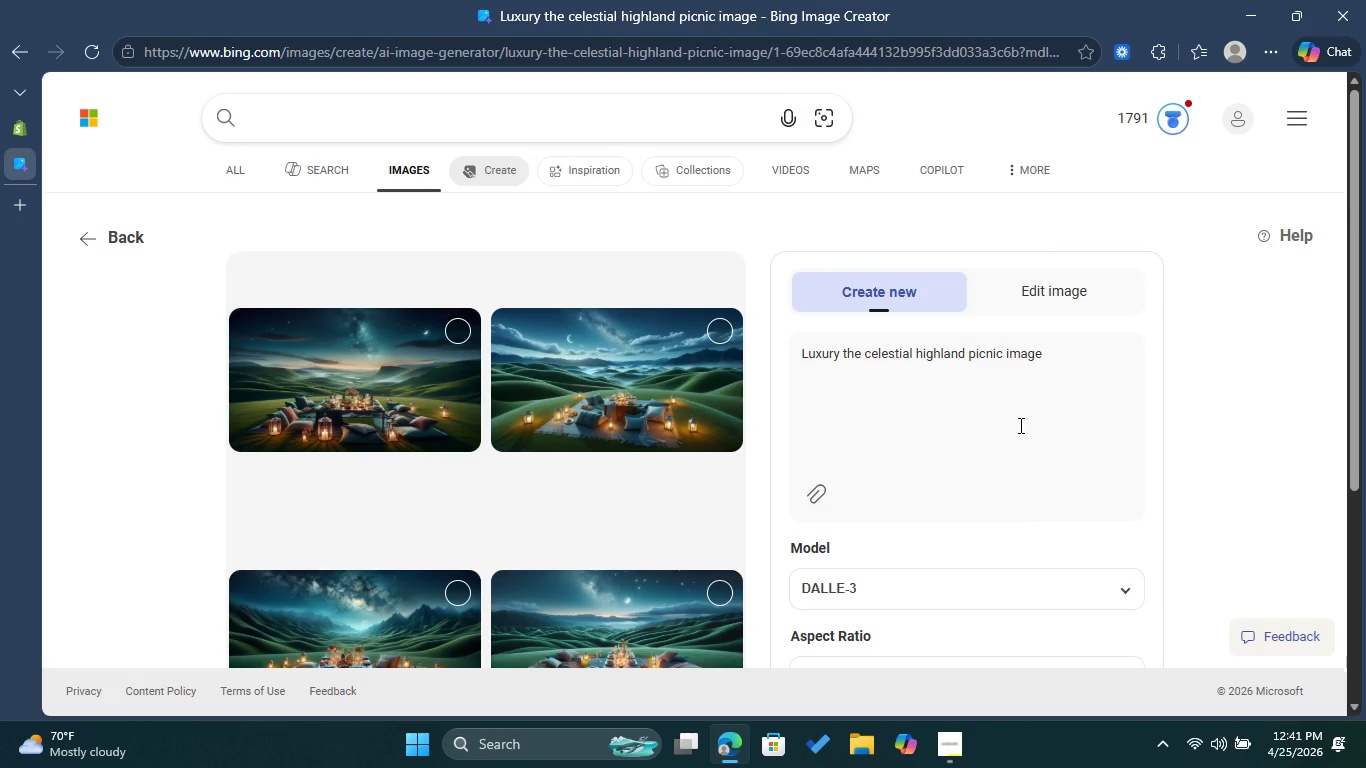 
scroll: coordinate [587, 615], scroll_direction: down, amount: 3.0
 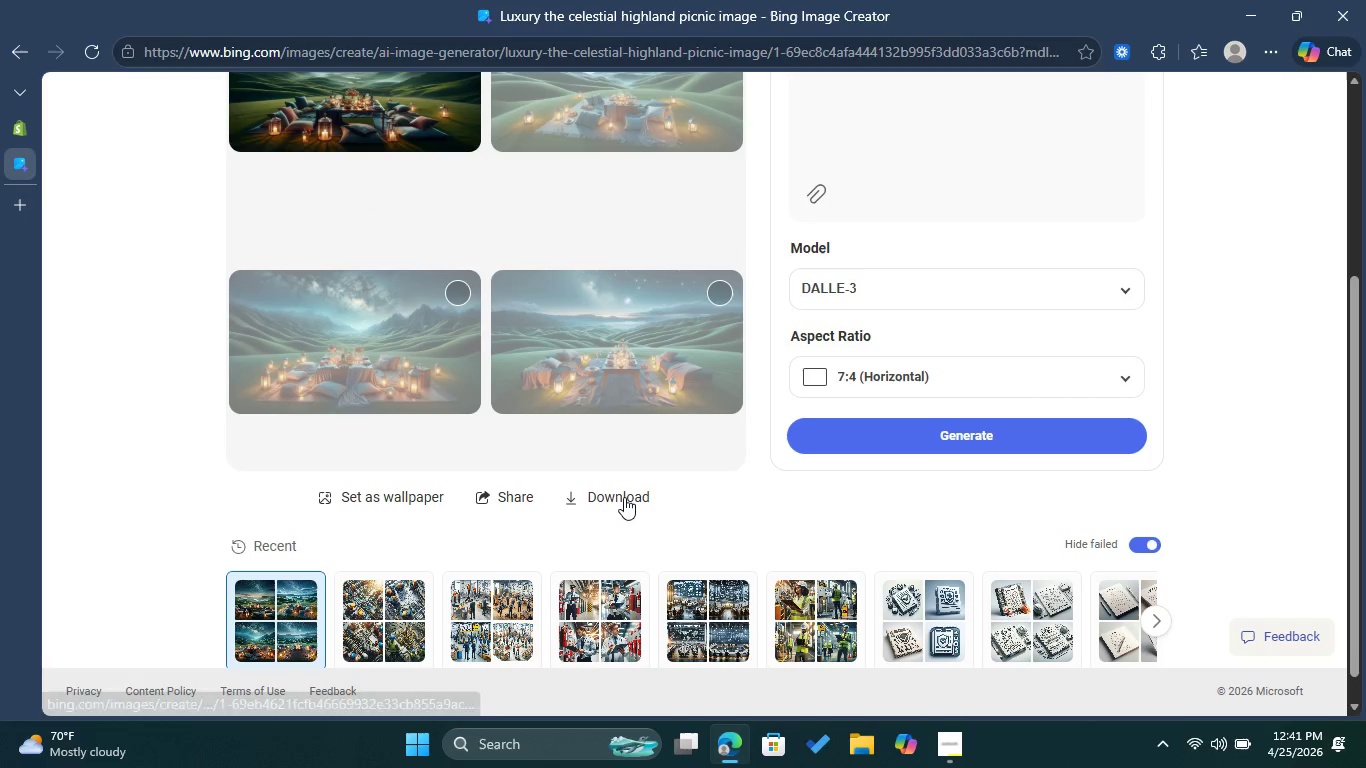 
left_click([624, 497])
 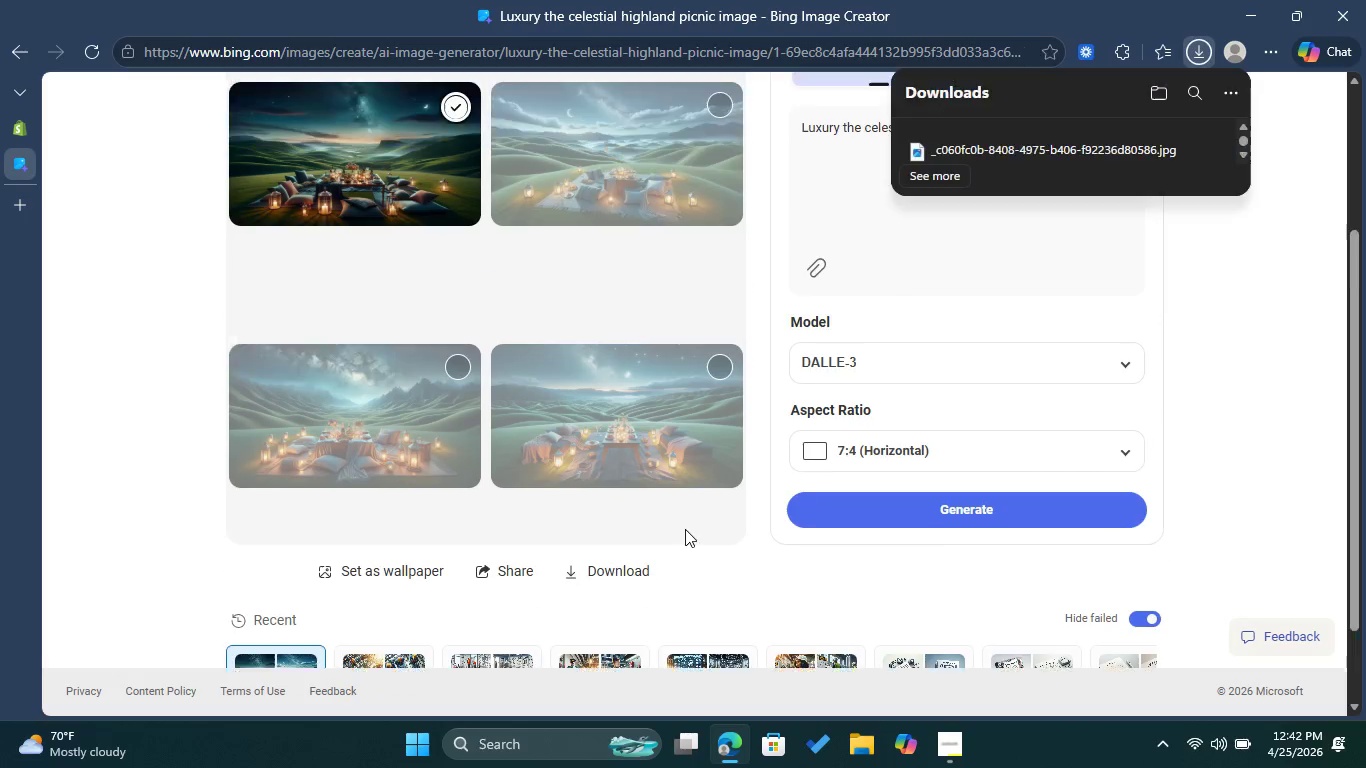 
scroll: coordinate [685, 529], scroll_direction: up, amount: 5.0
 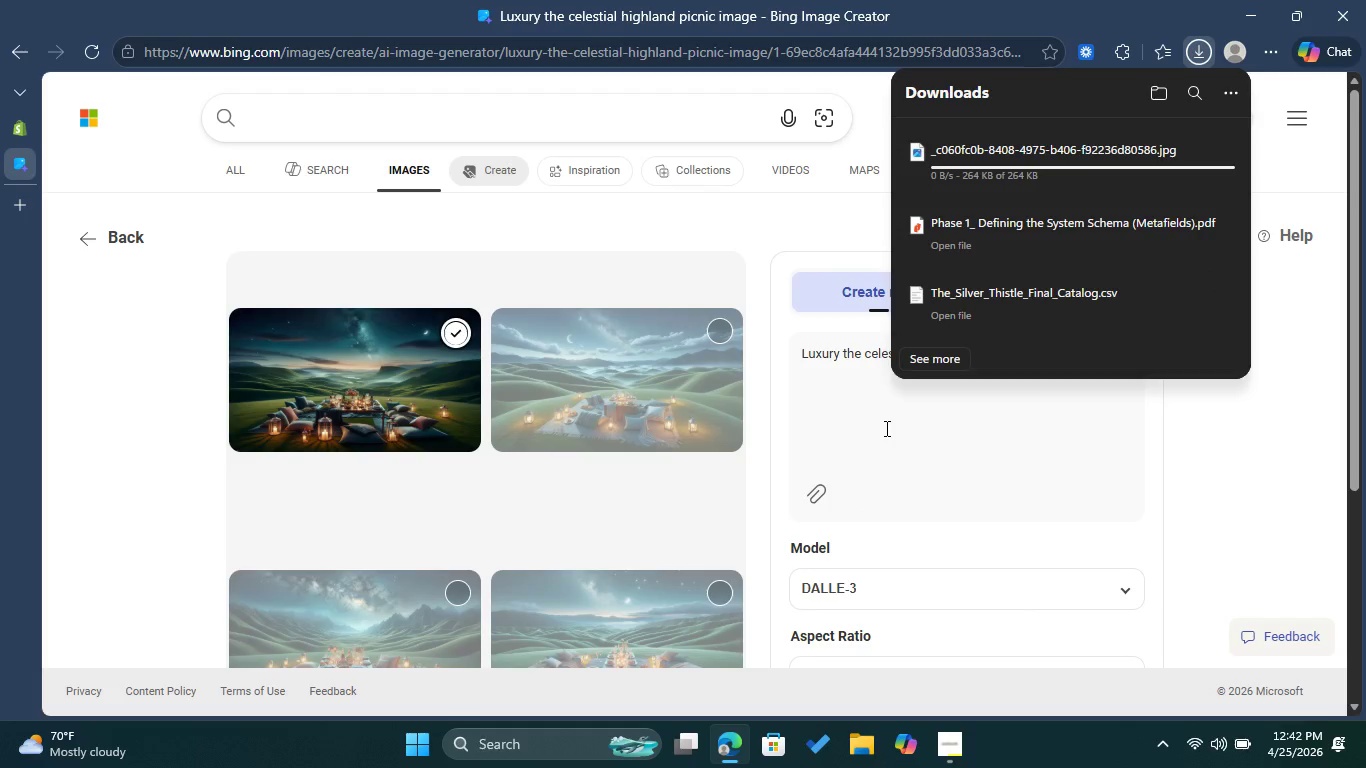 
left_click([885, 428])
 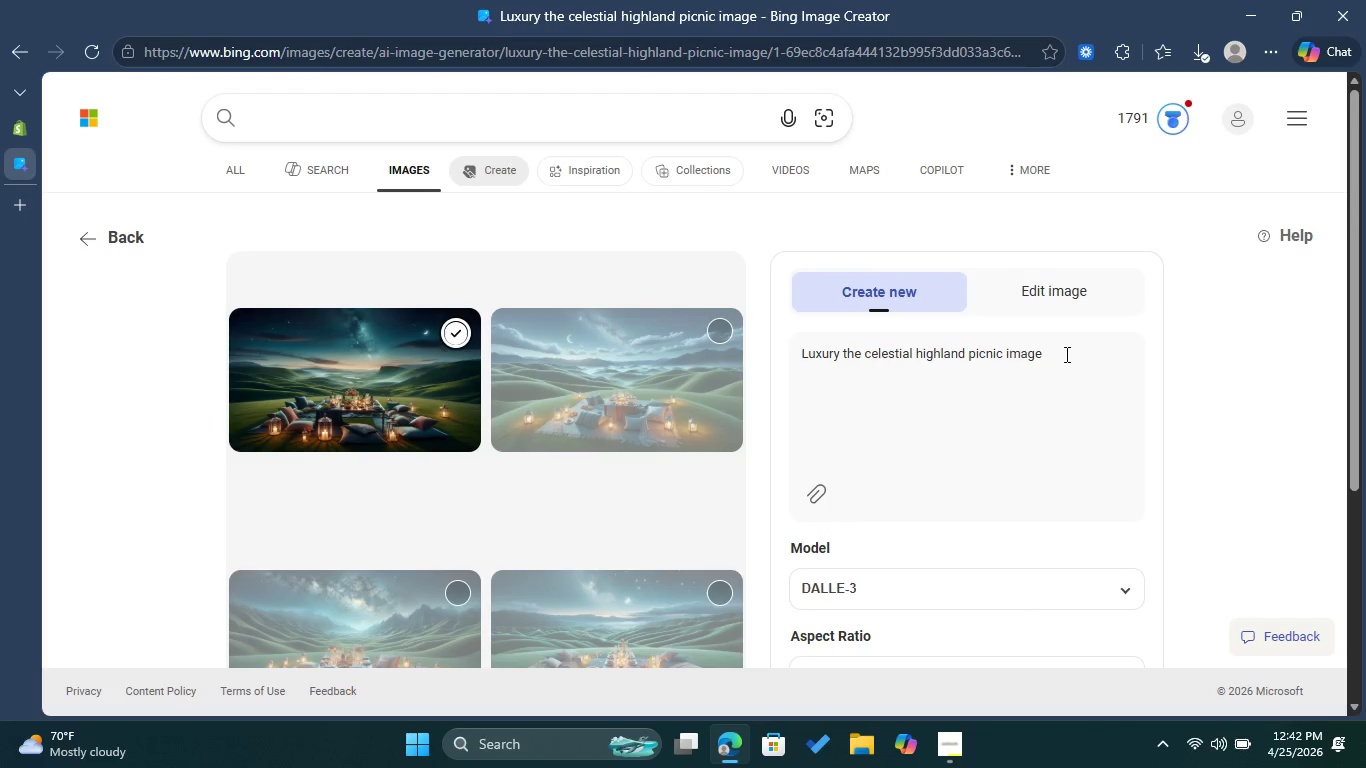 
left_click_drag(start_coordinate=[1065, 354], to_coordinate=[786, 346])
 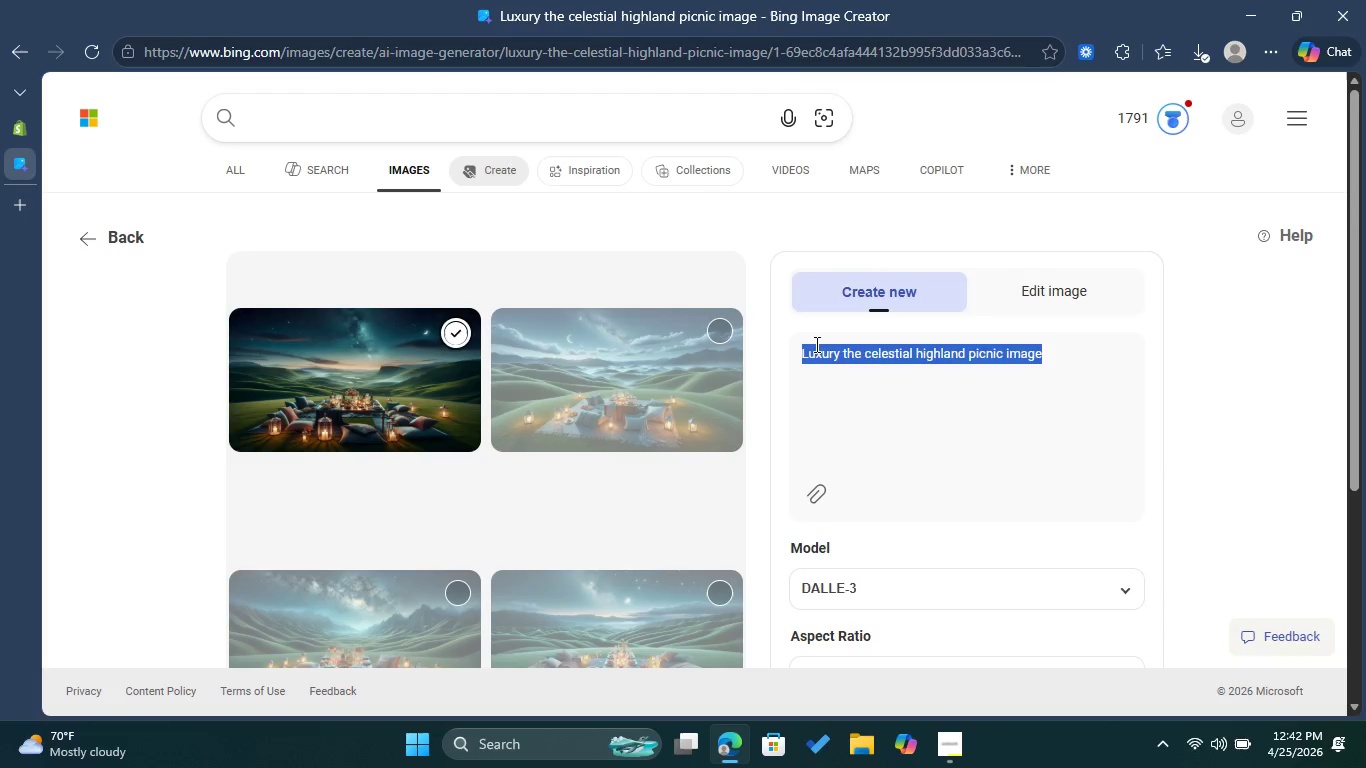 
right_click([815, 344])
 